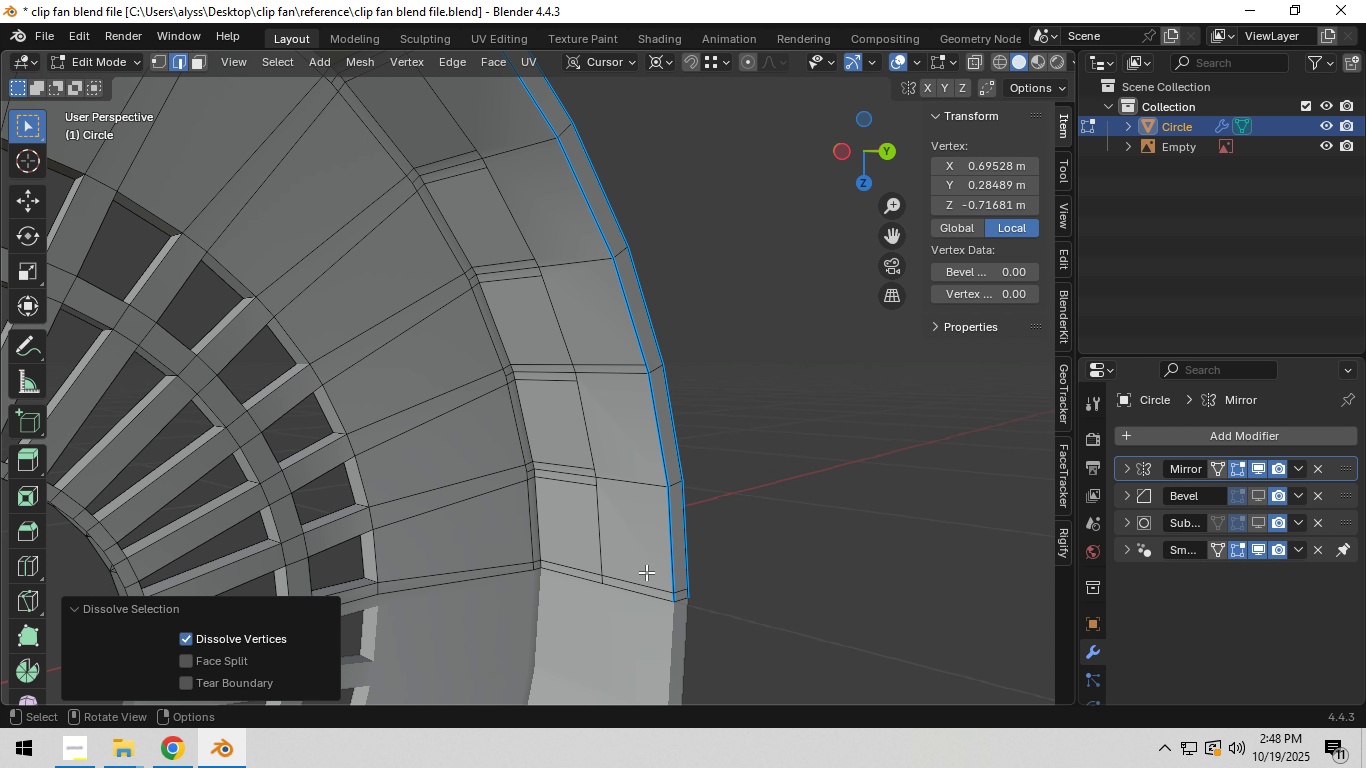 
left_click([643, 587])
 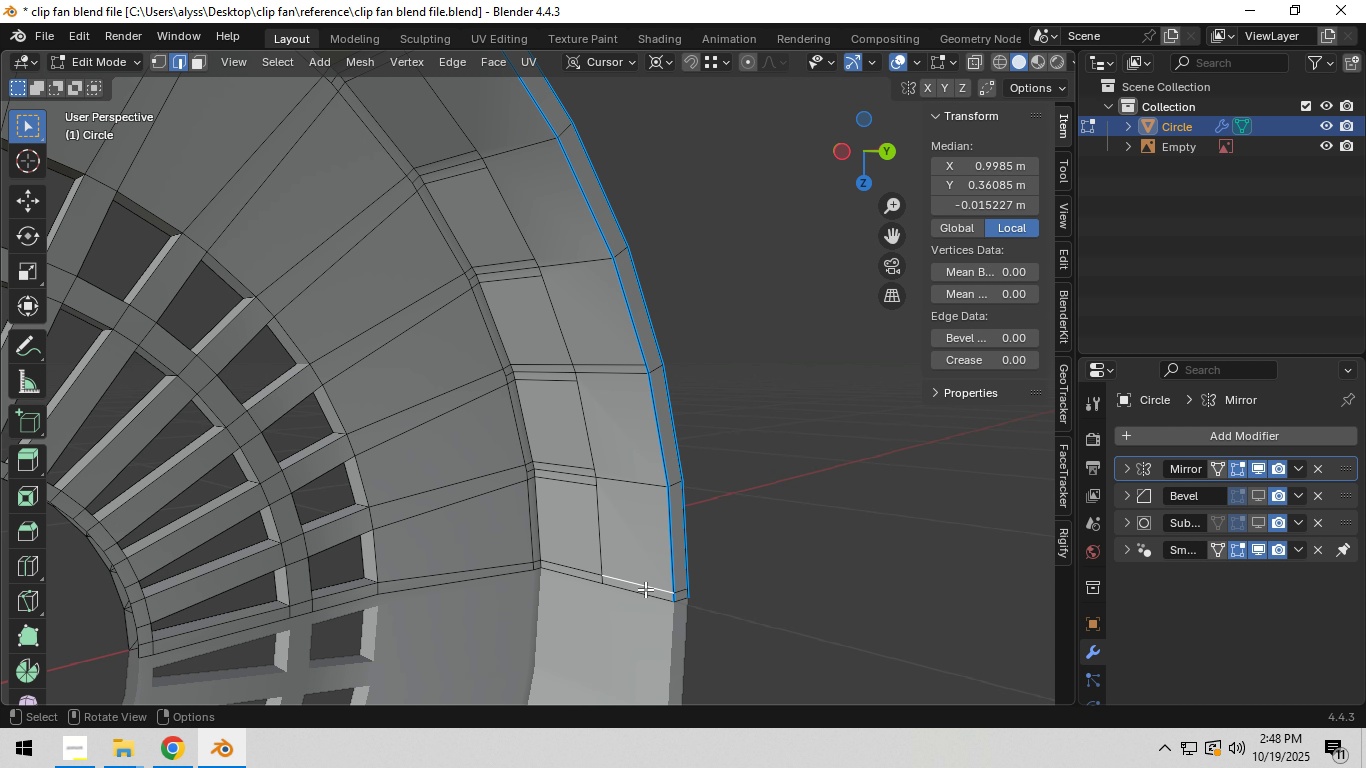 
key(Control+X)
 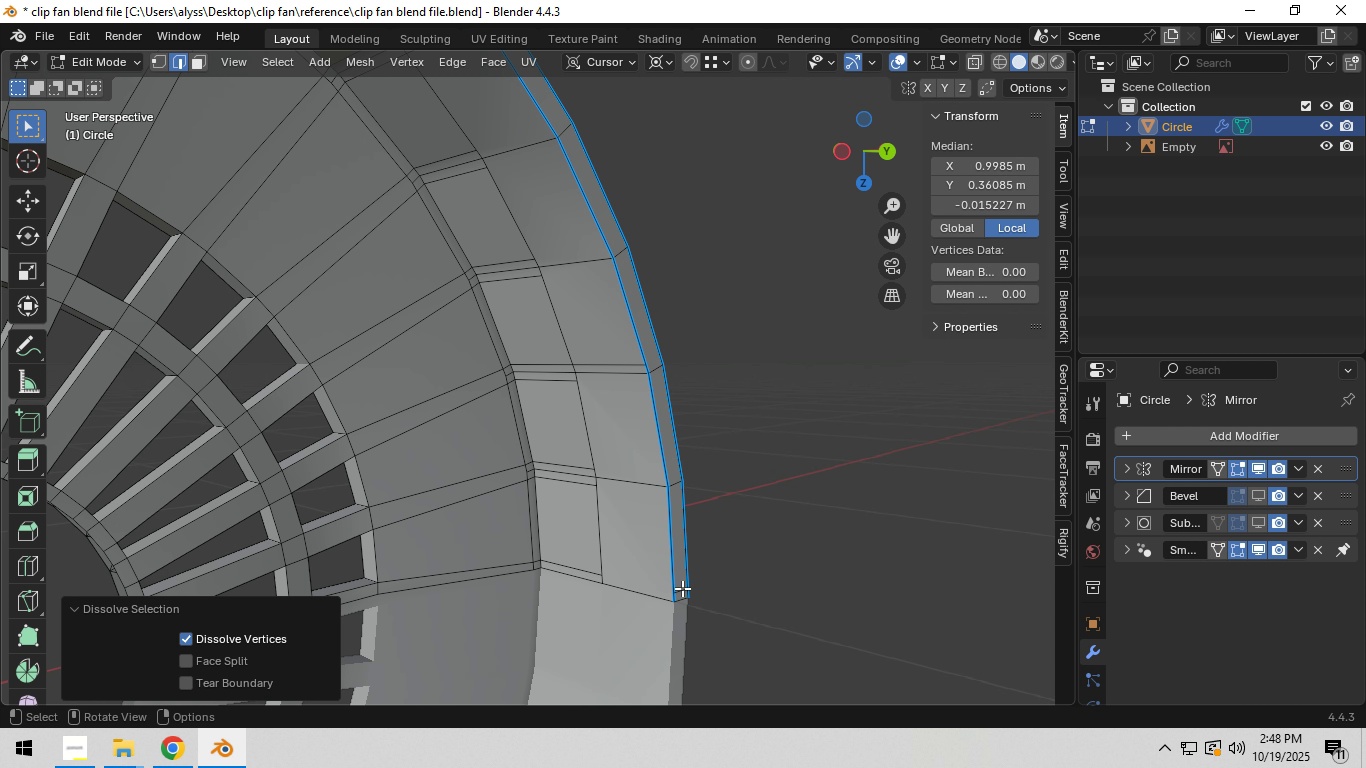 
left_click([682, 588])
 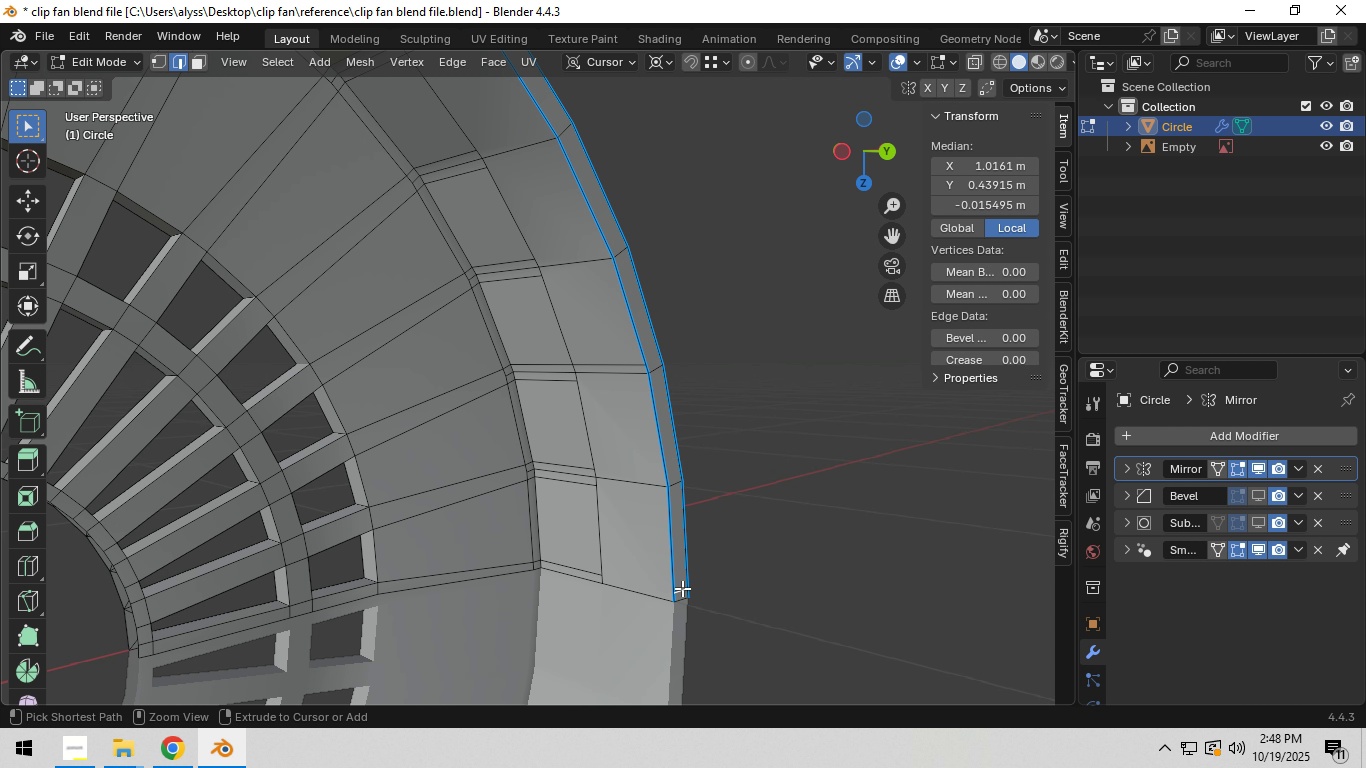 
key(Control+ControlLeft)
 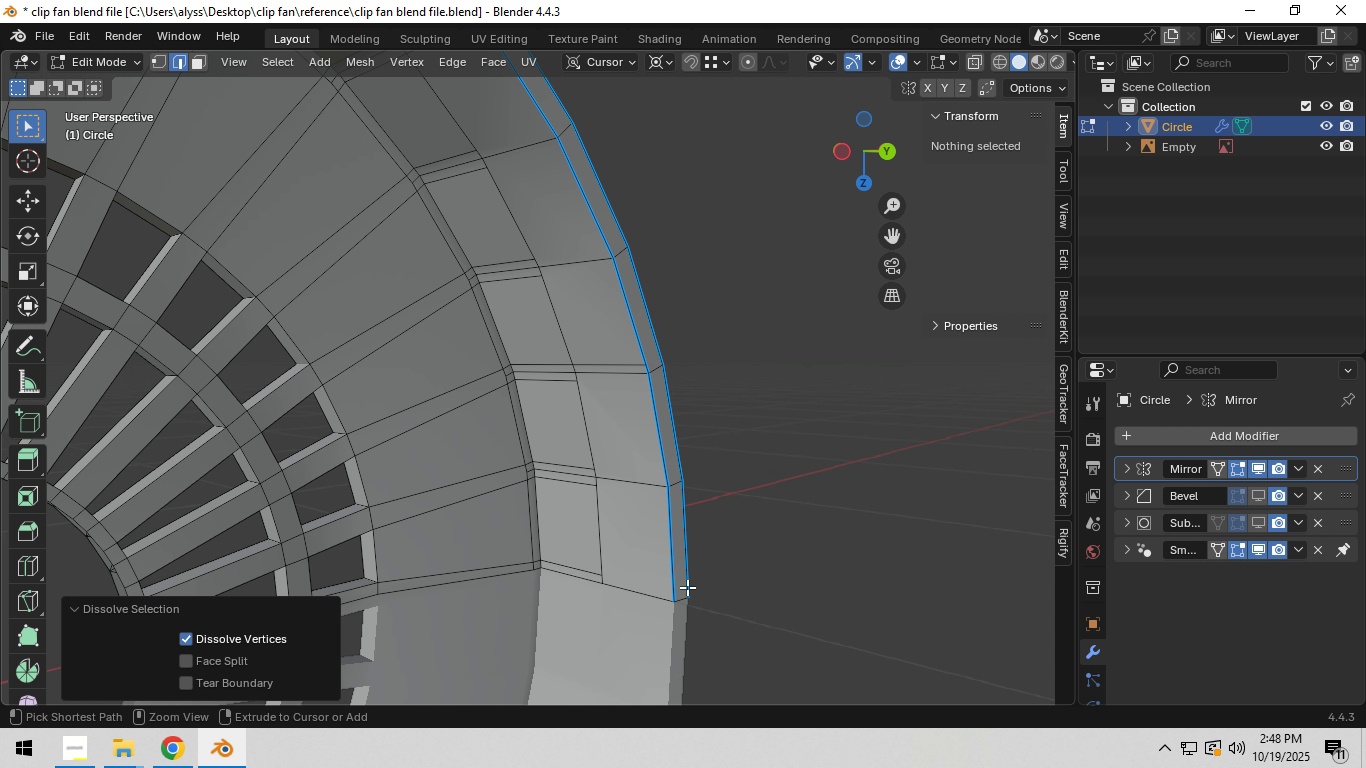 
key(Control+X)
 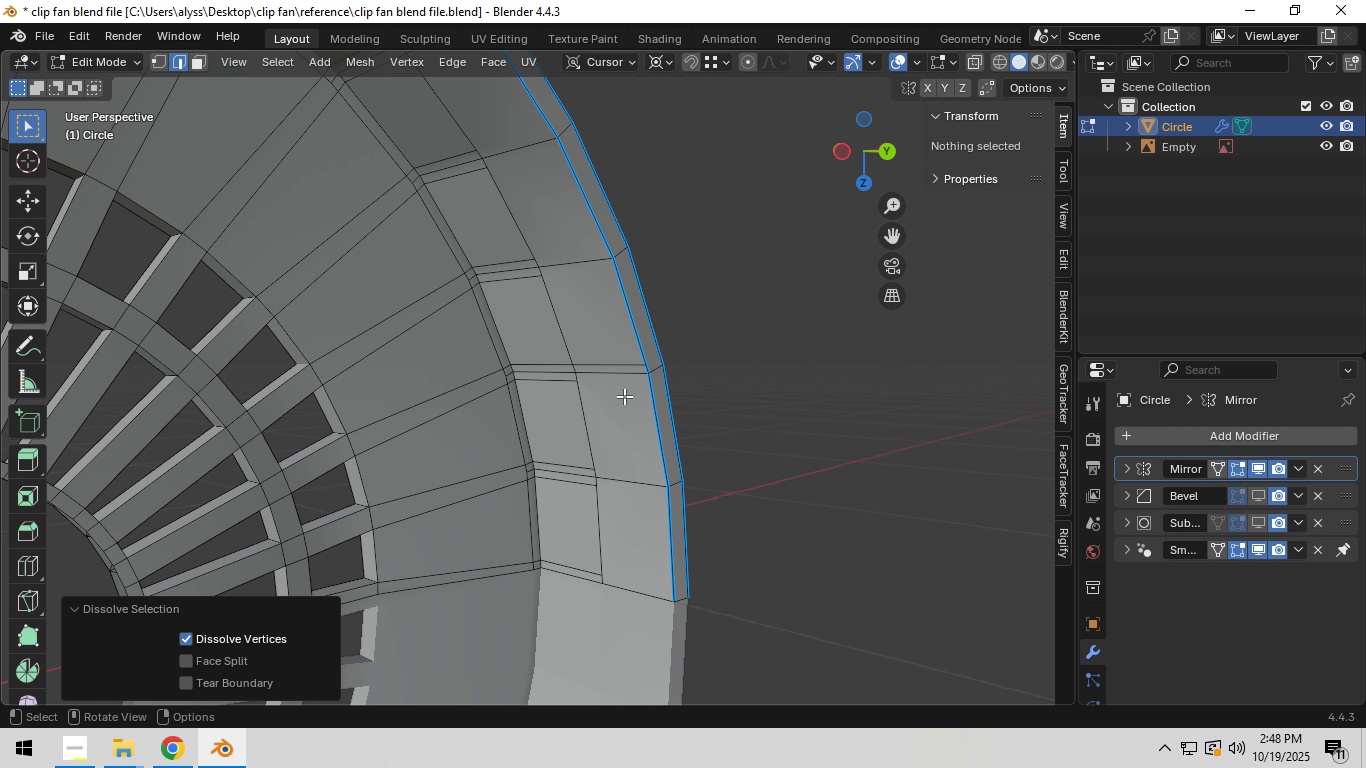 
scroll: coordinate [620, 392], scroll_direction: down, amount: 1.0
 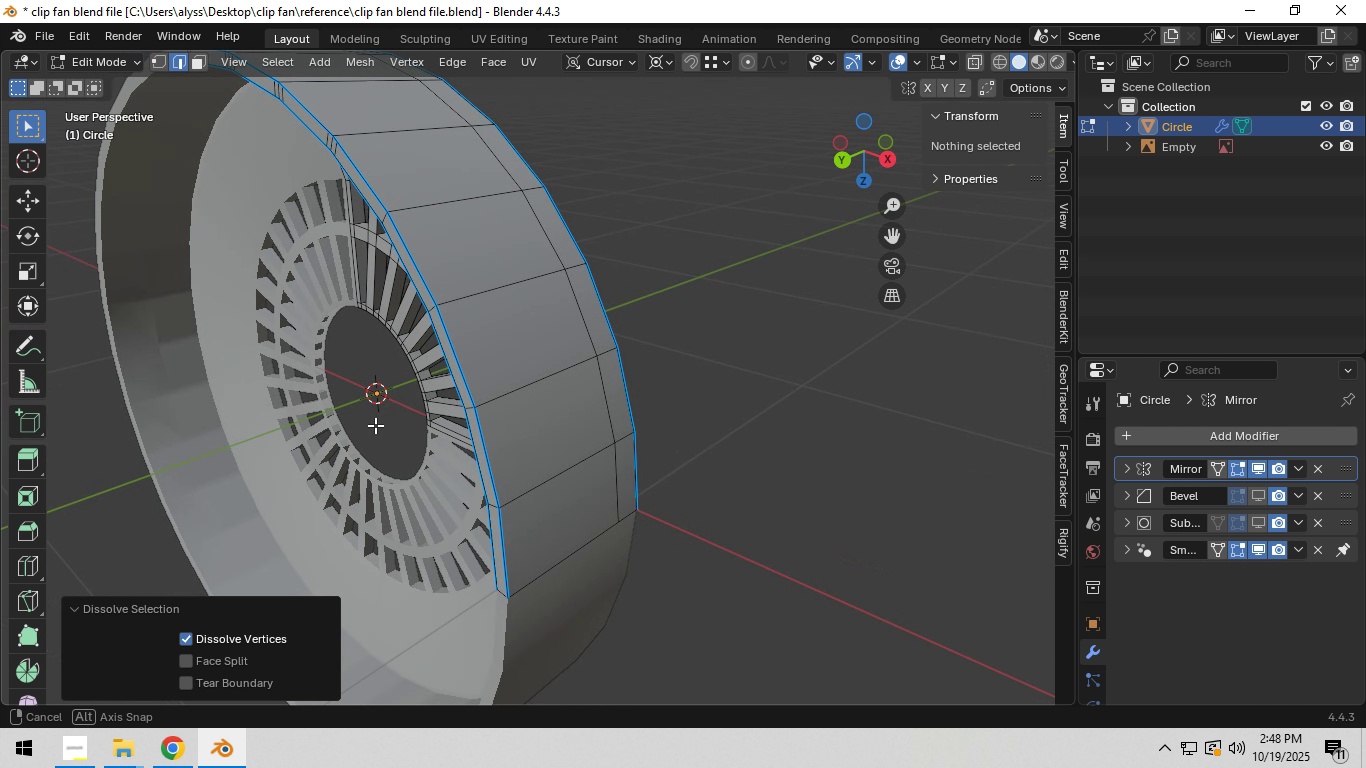 
hold_key(key=ShiftLeft, duration=0.86)
 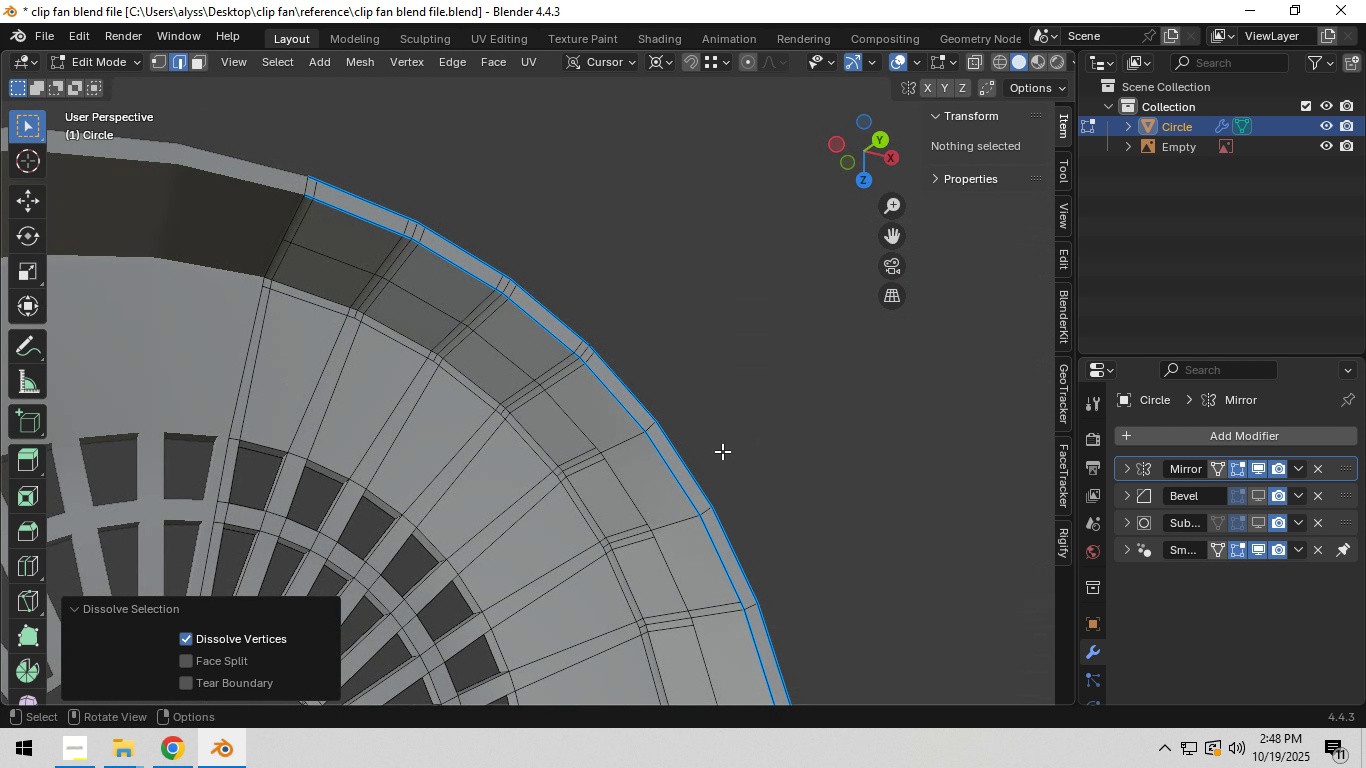 
hold_key(key=ShiftLeft, duration=0.39)
 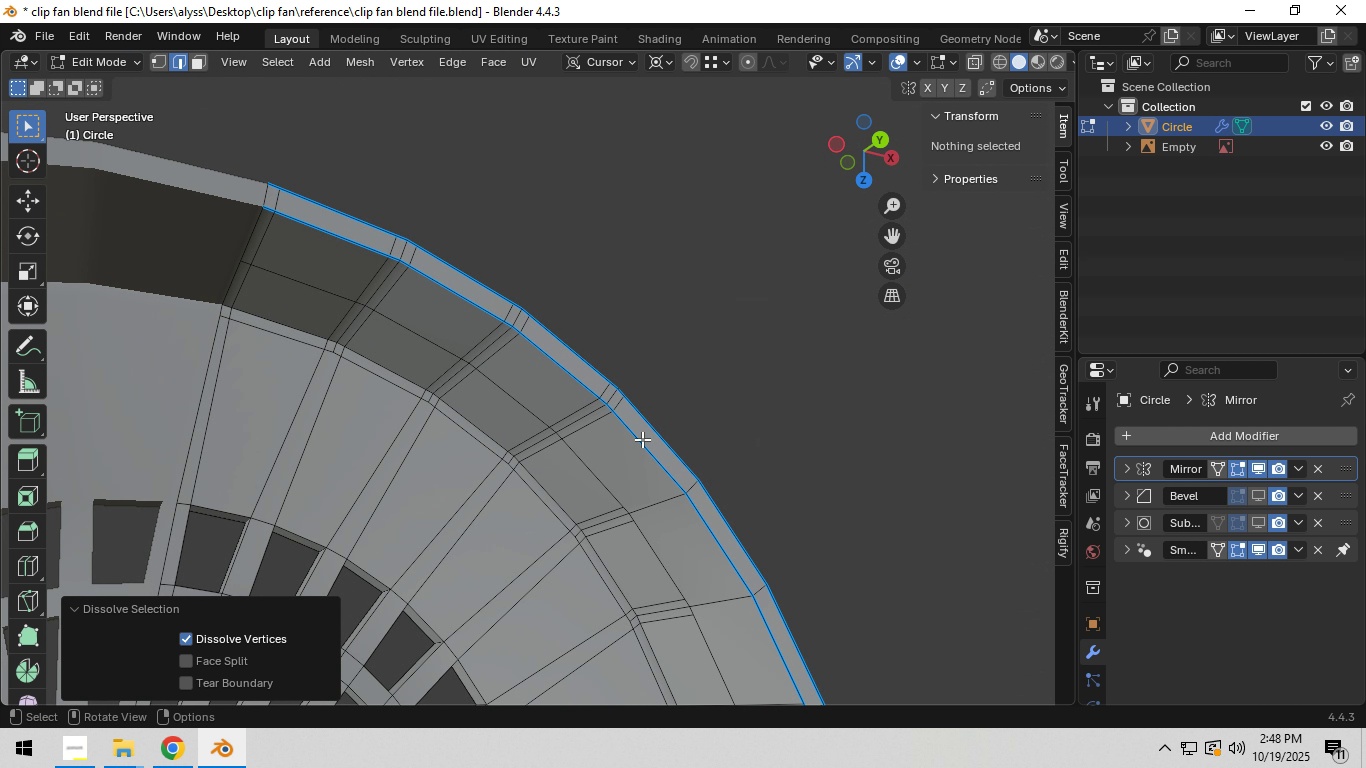 
scroll: coordinate [642, 439], scroll_direction: up, amount: 2.0
 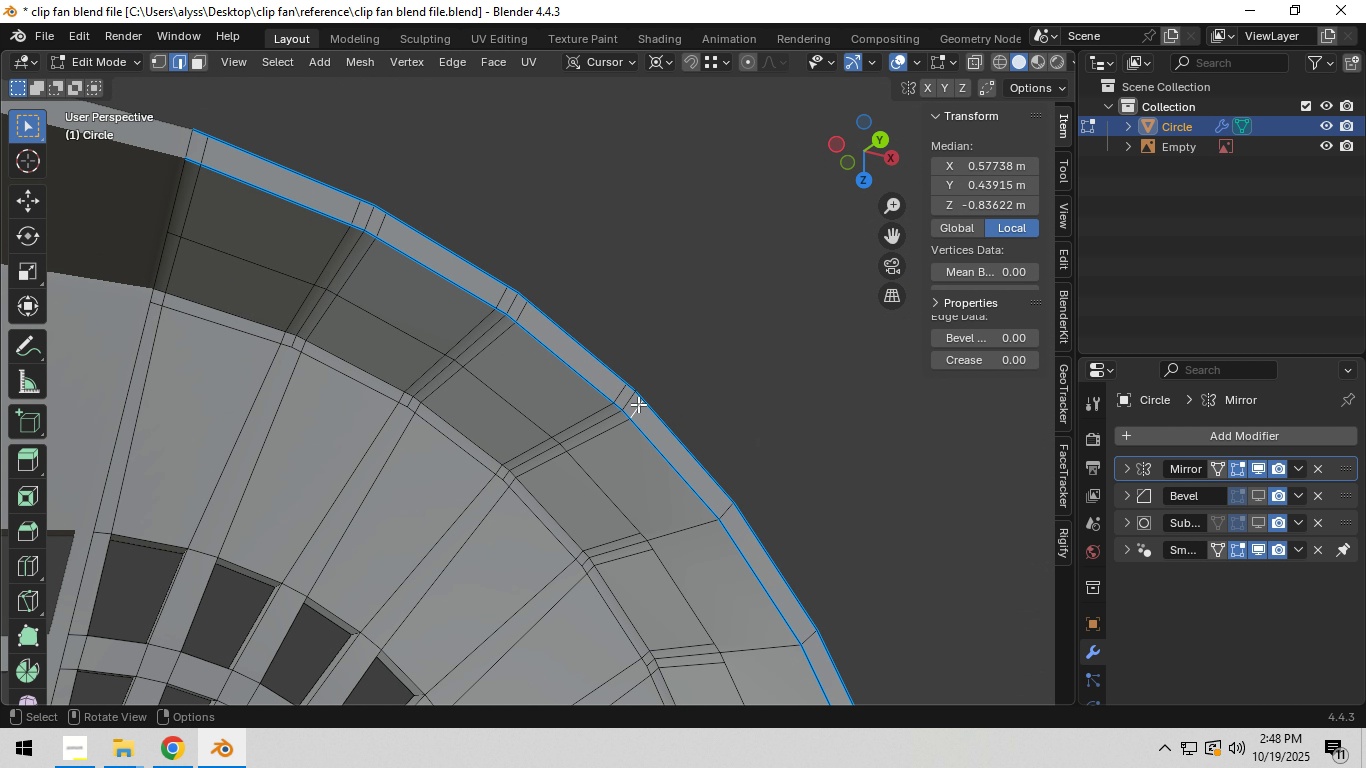 
left_click([637, 404])
 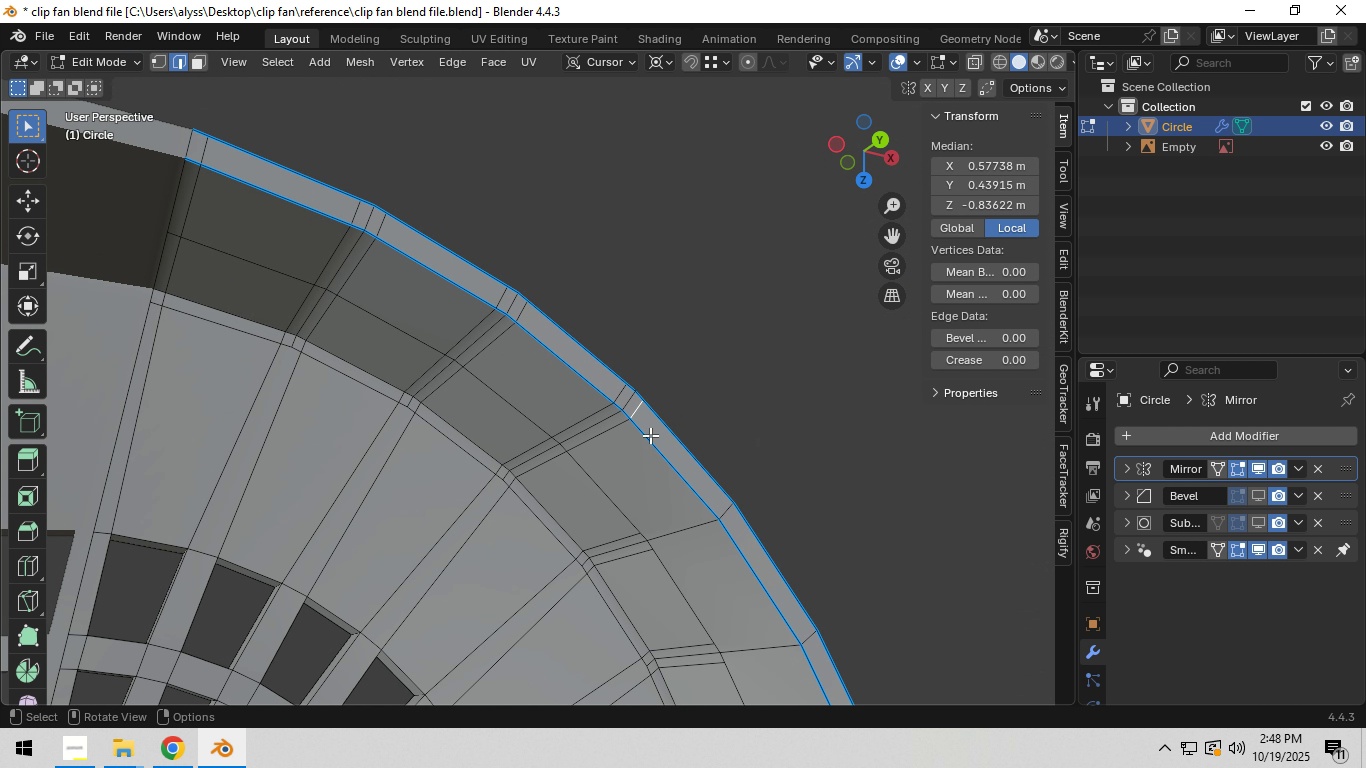 
key(Control+X)
 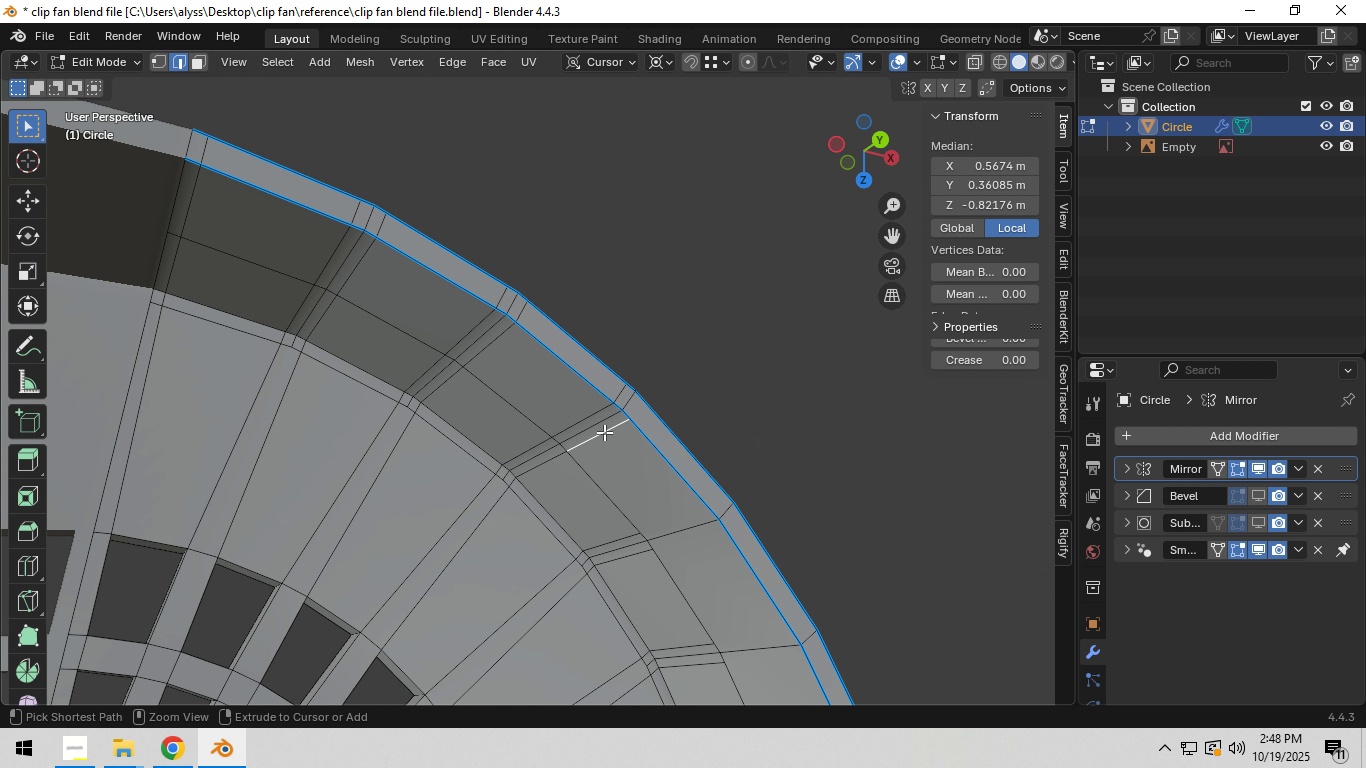 
left_click([604, 432])
 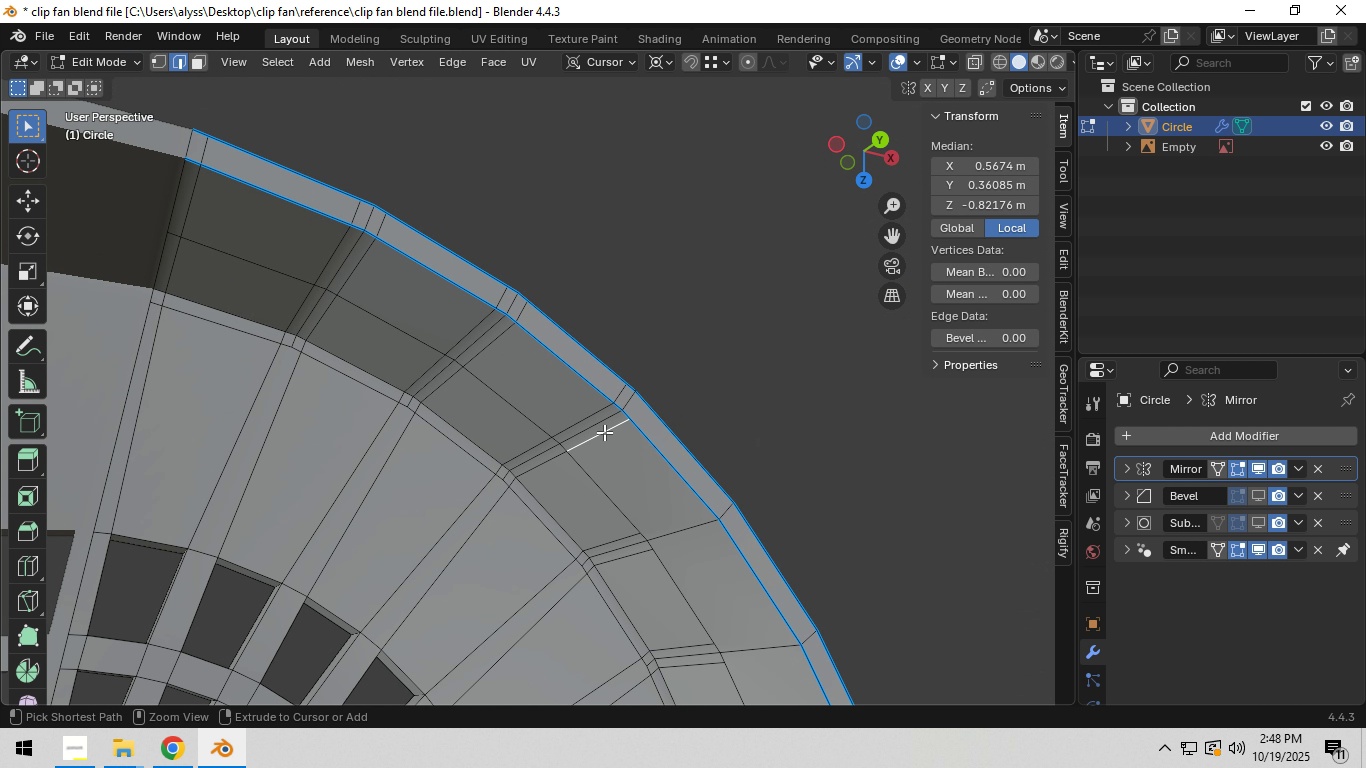 
key(Control+ControlLeft)
 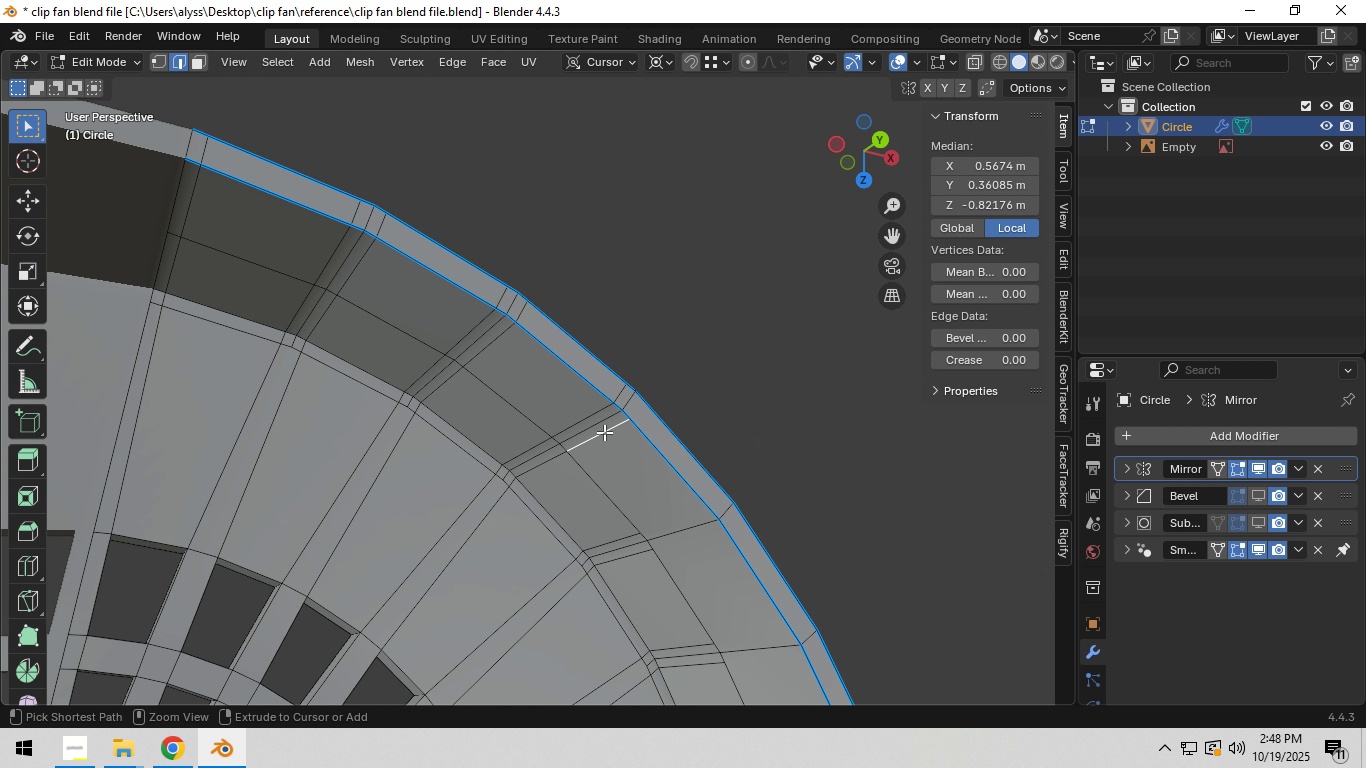 
key(Control+X)
 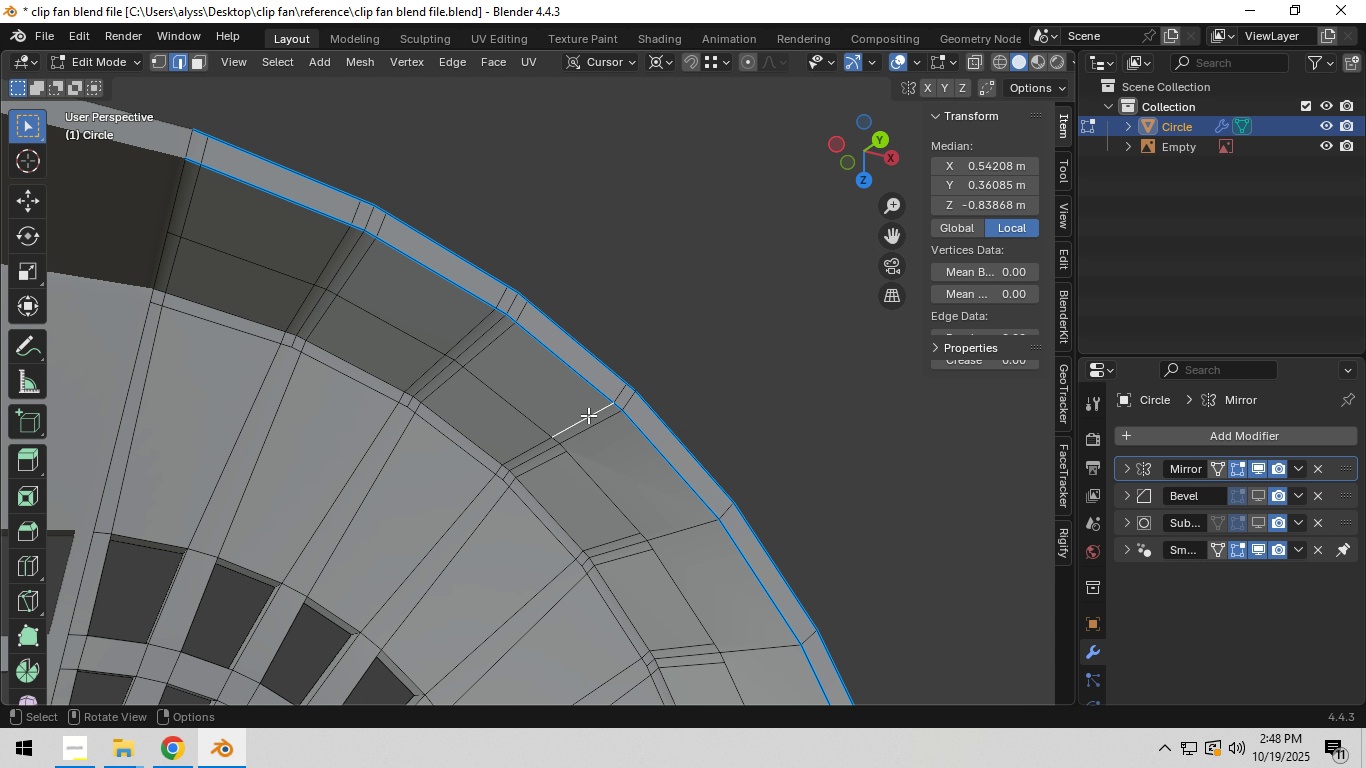 
left_click([588, 416])
 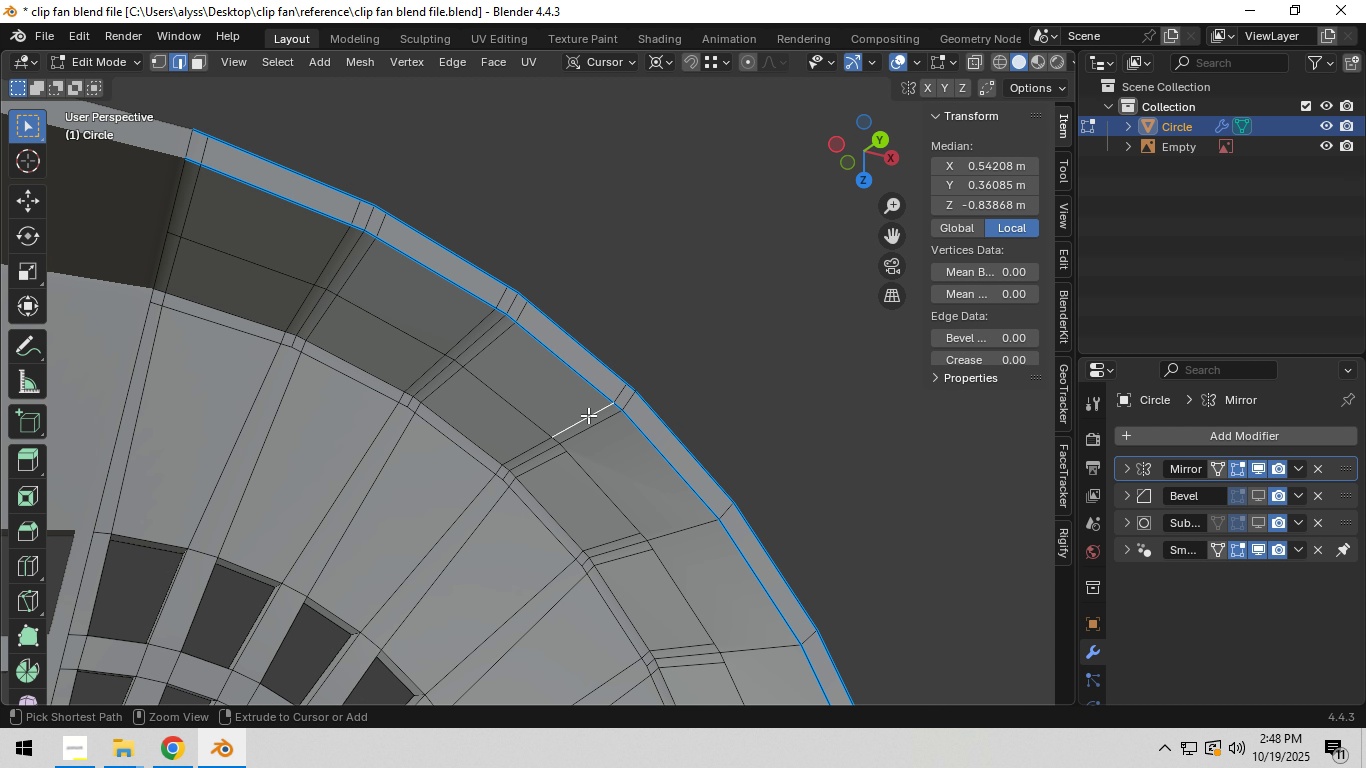 
key(Control+ControlLeft)
 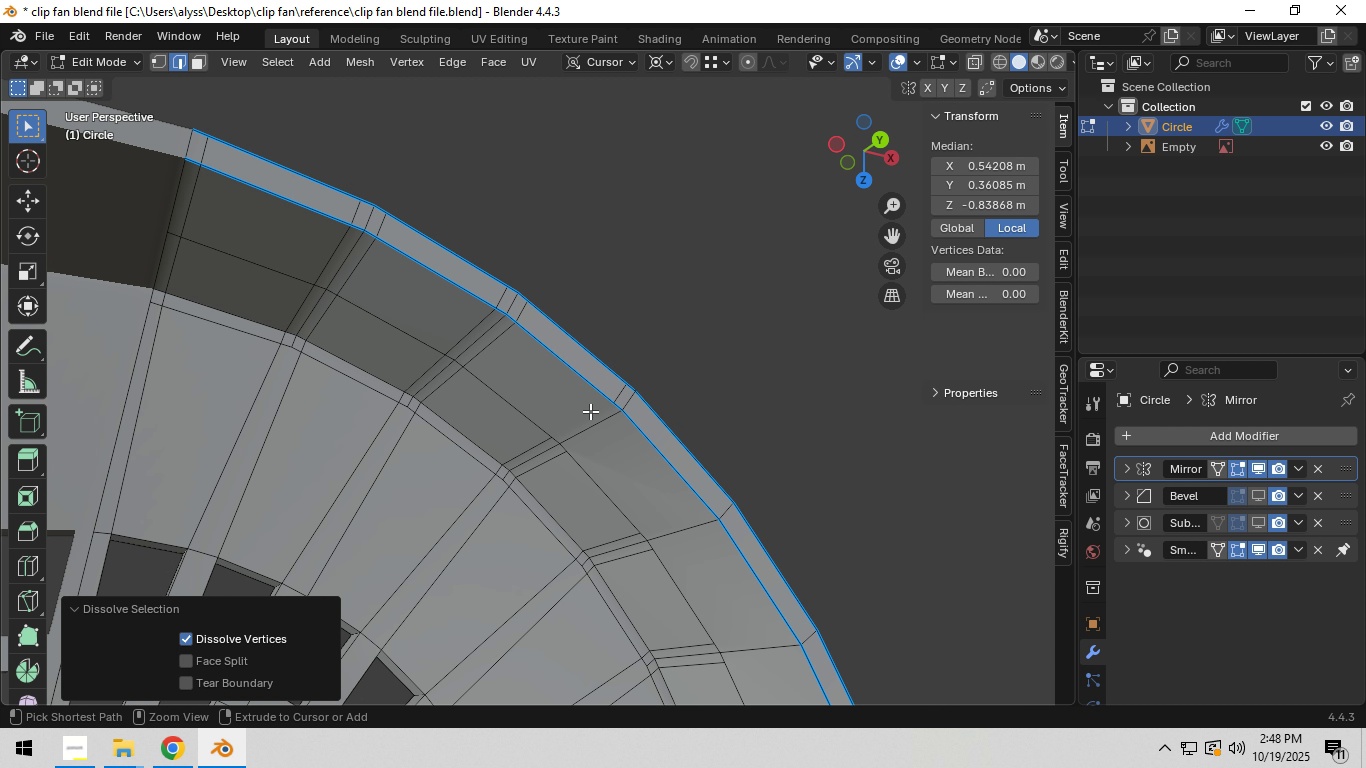 
key(Control+X)
 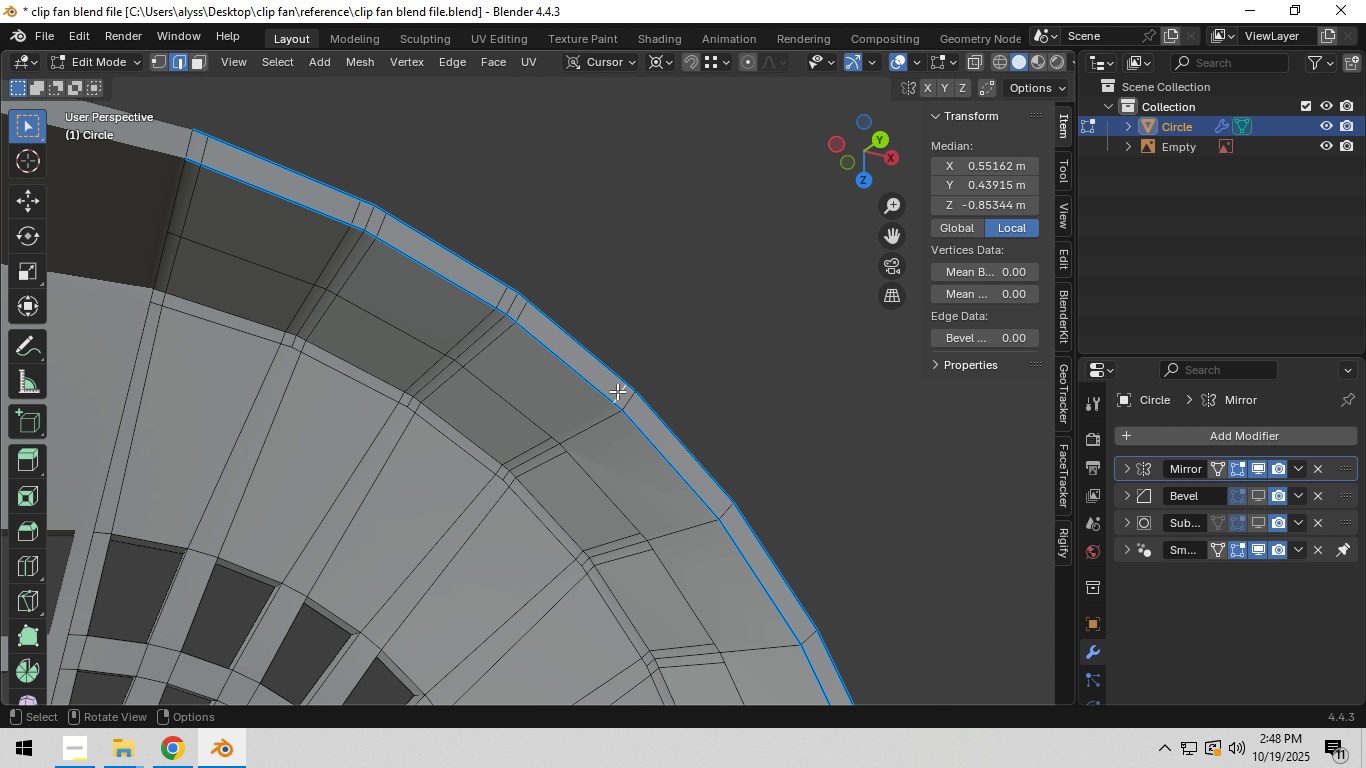 
left_click([617, 391])
 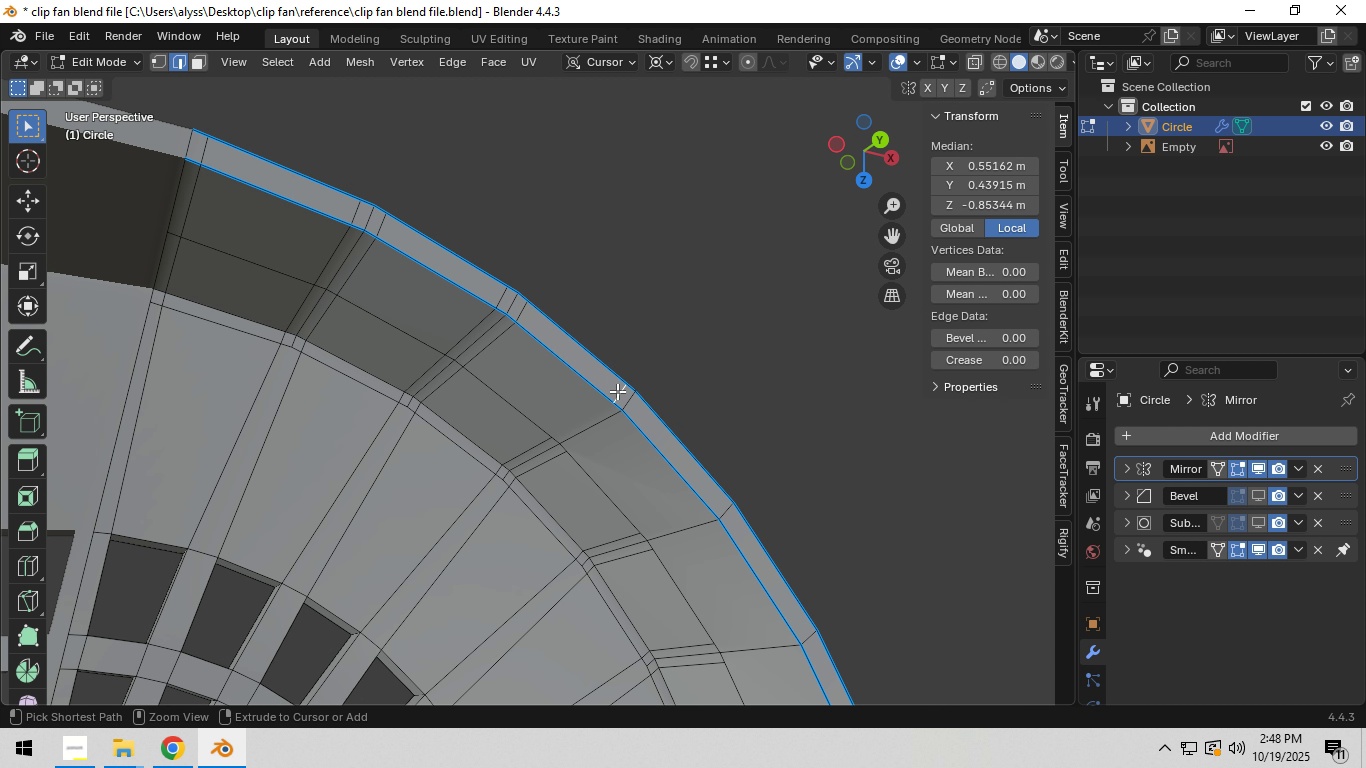 
key(Control+ControlLeft)
 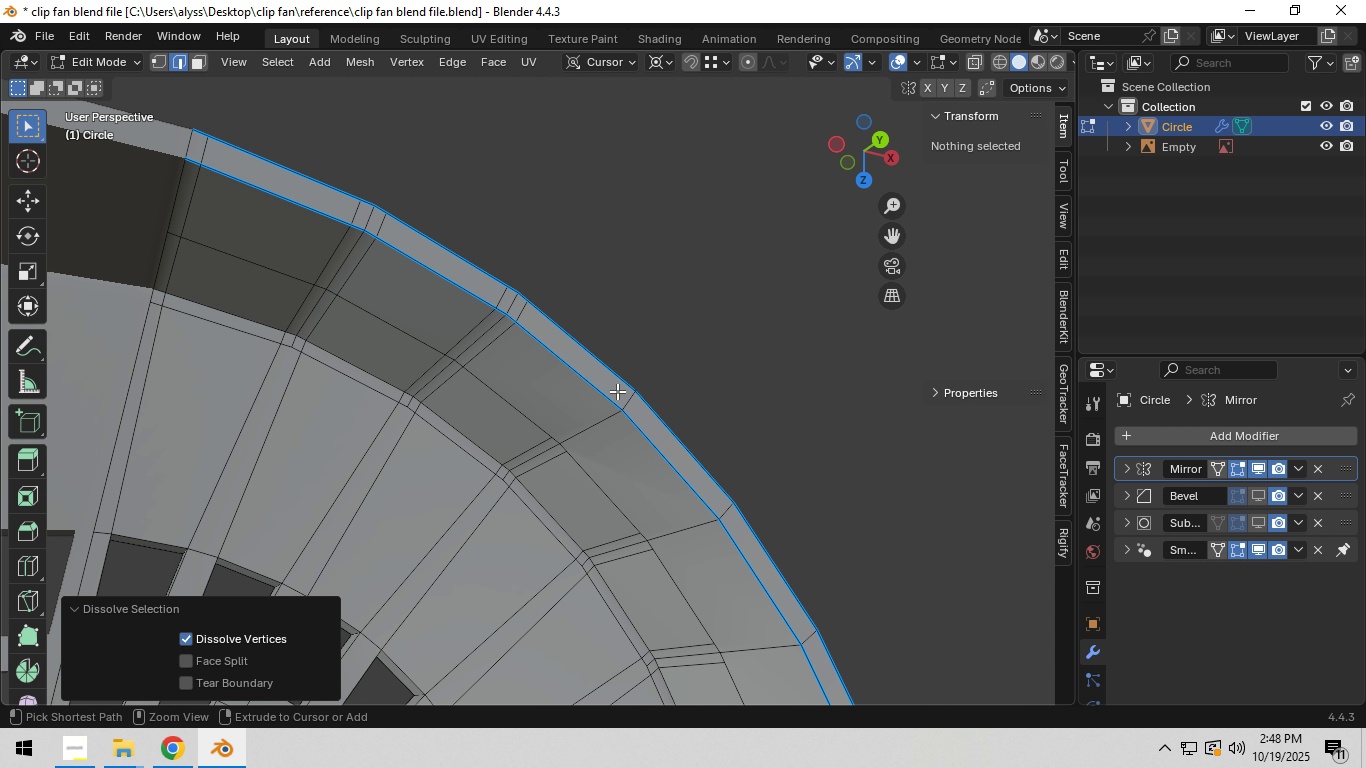 
key(Control+X)
 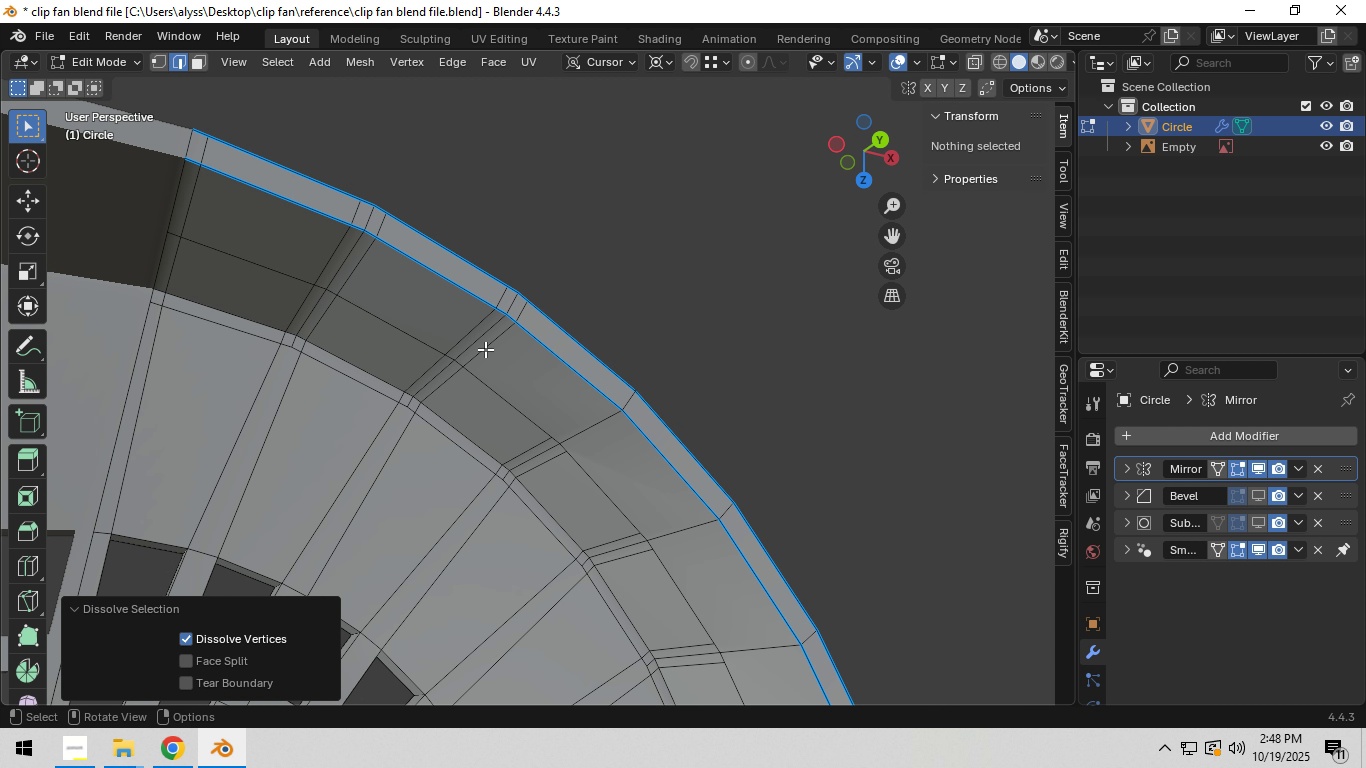 
left_click([485, 349])
 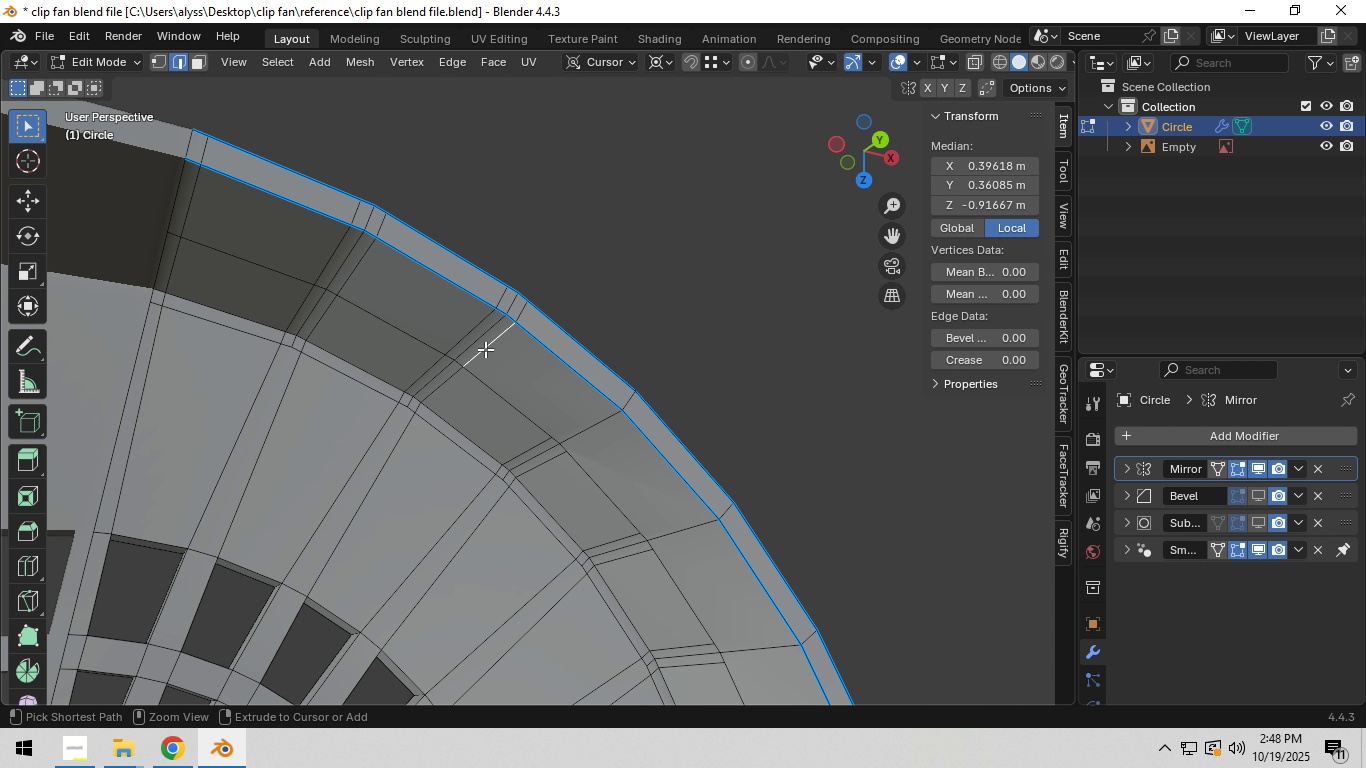 
key(Control+ControlLeft)
 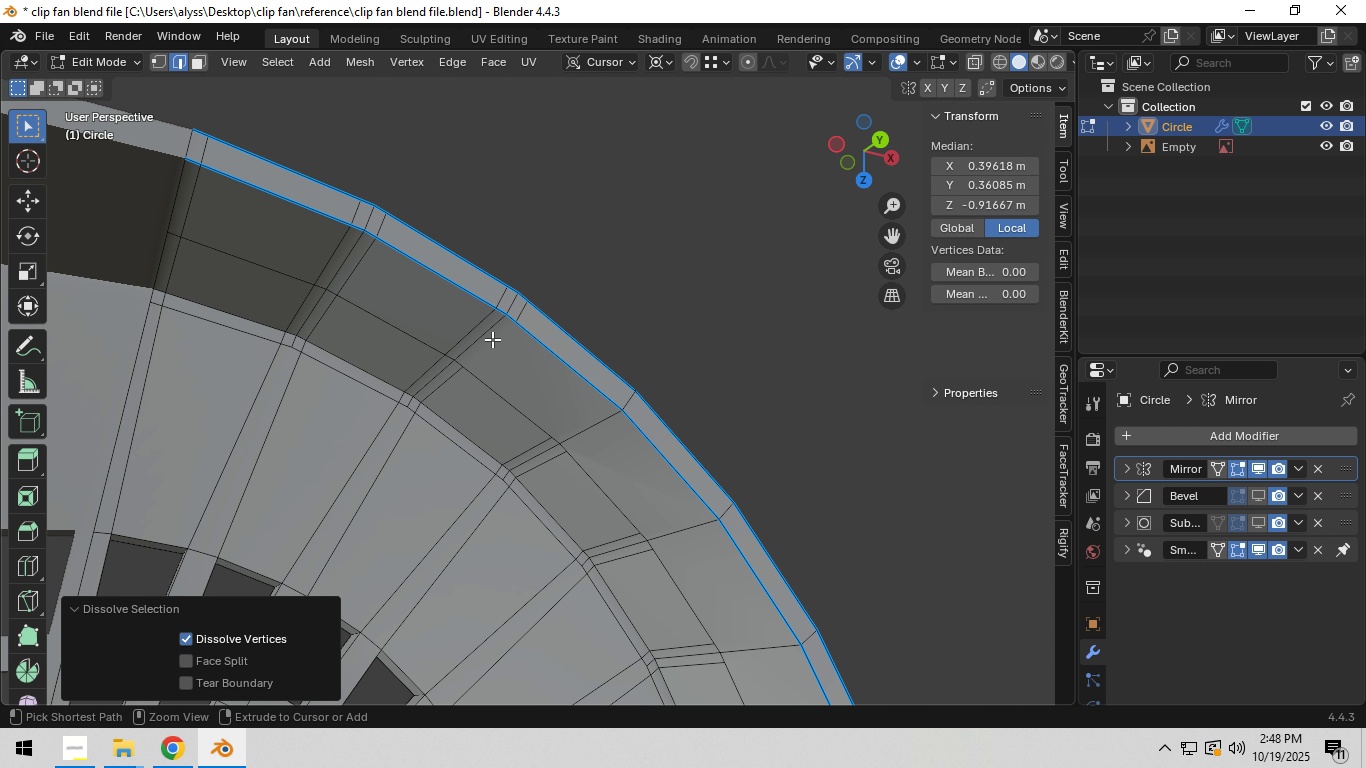 
key(Control+X)
 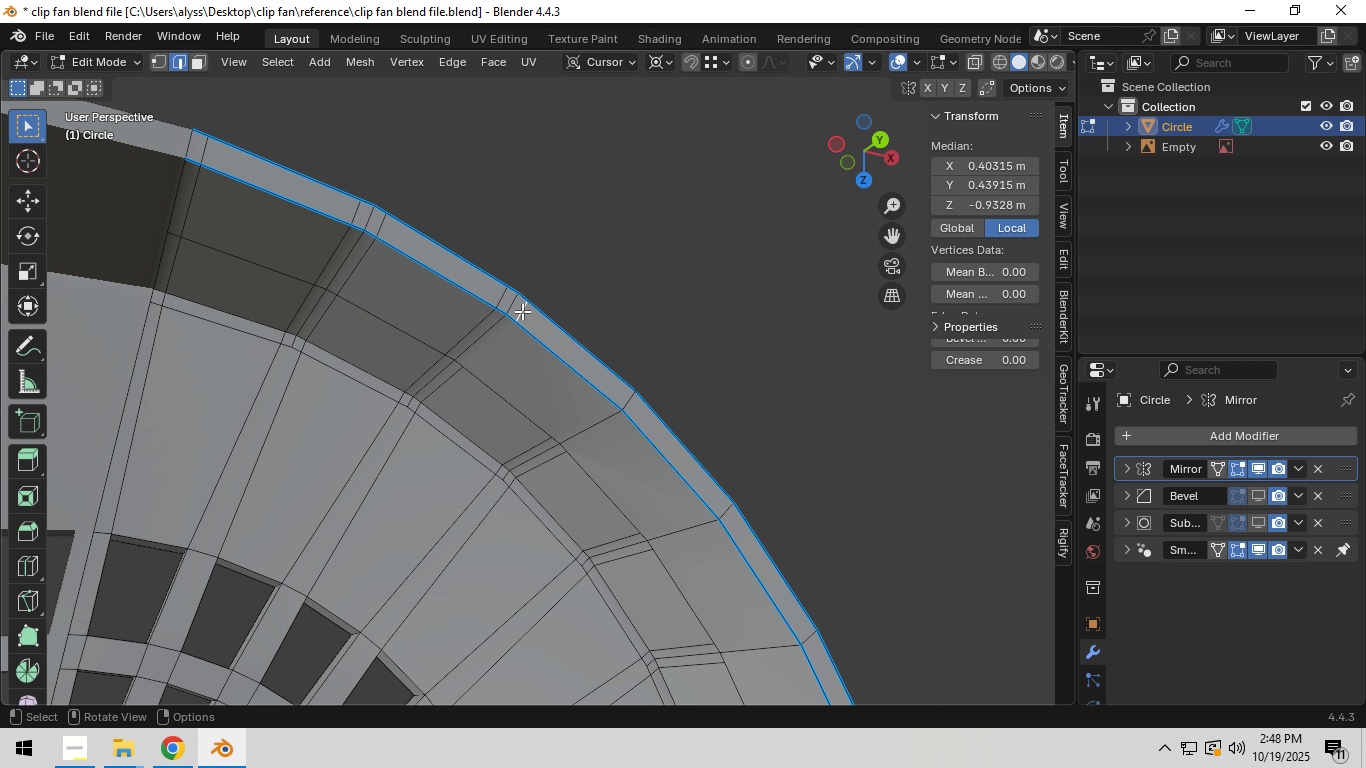 
left_click([522, 311])
 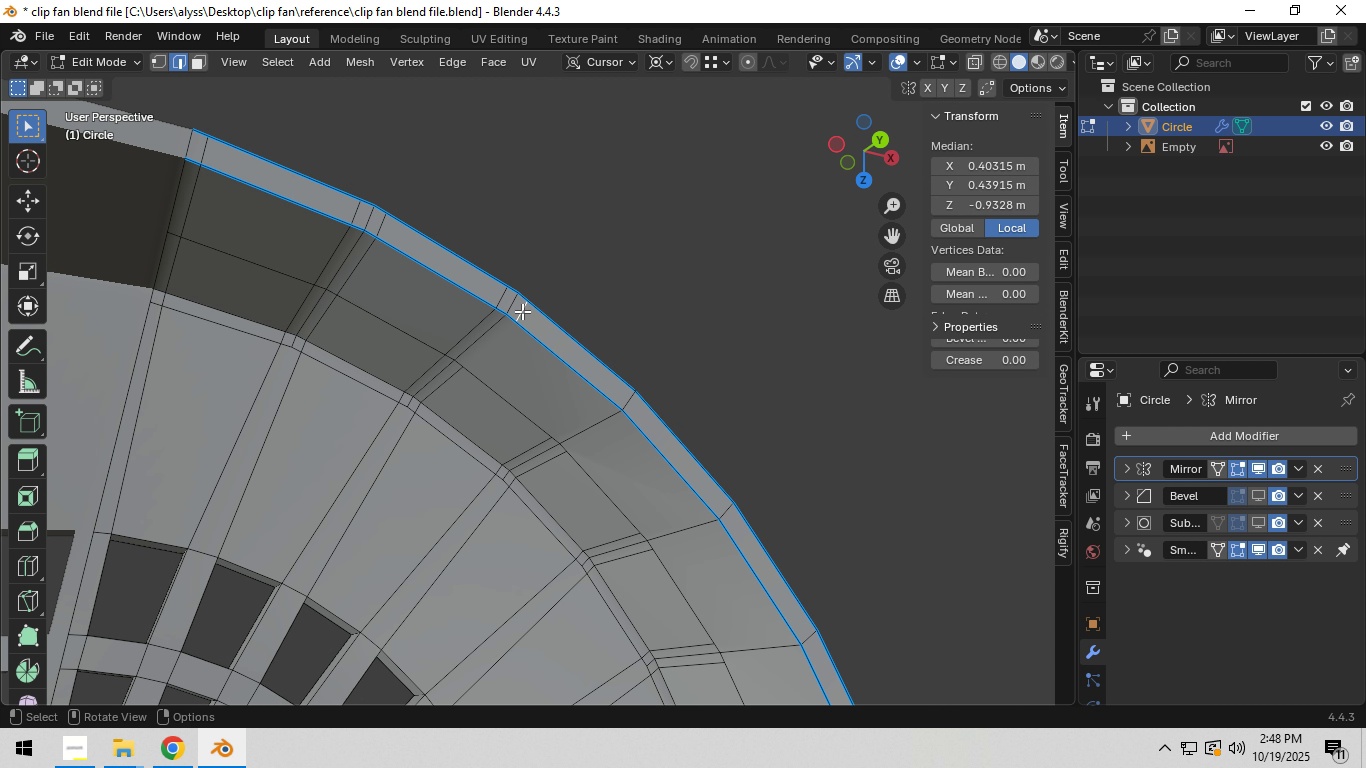 
key(Control+ControlLeft)
 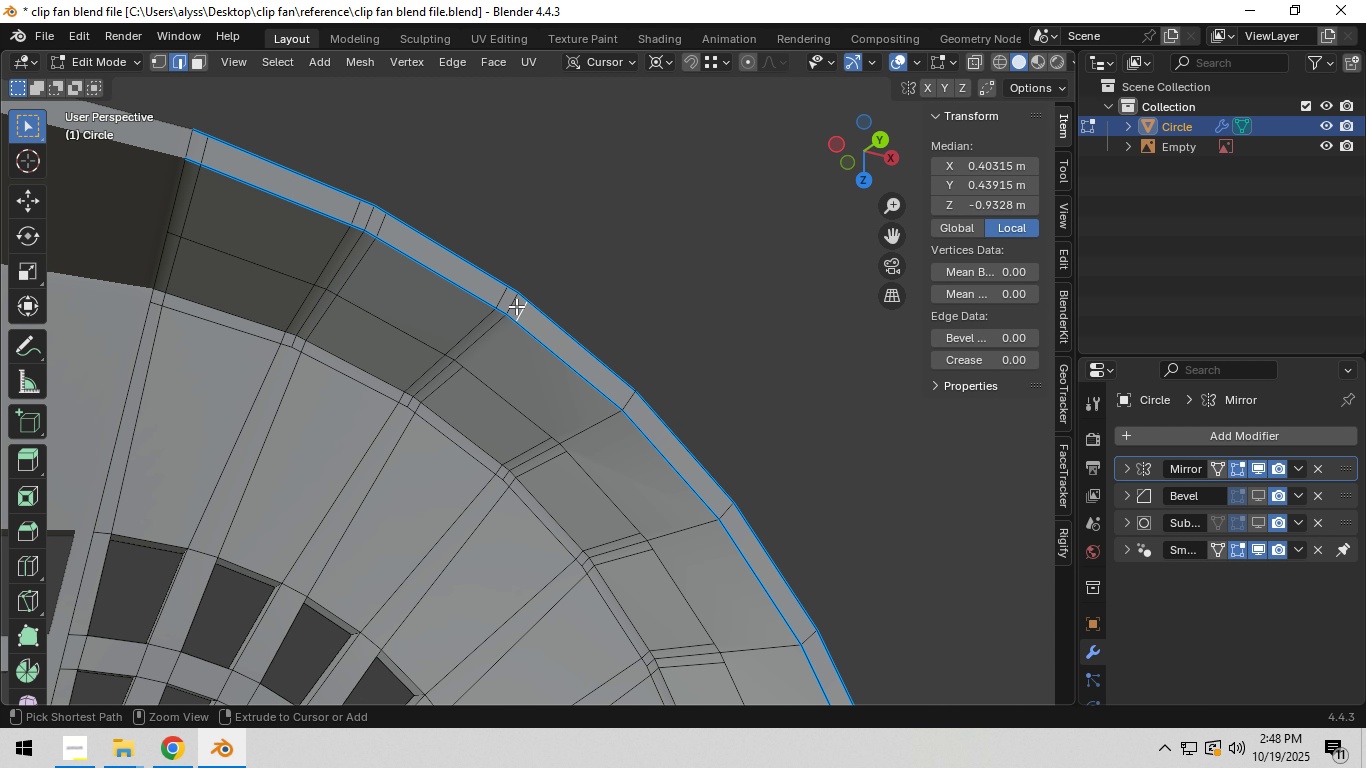 
key(Control+X)
 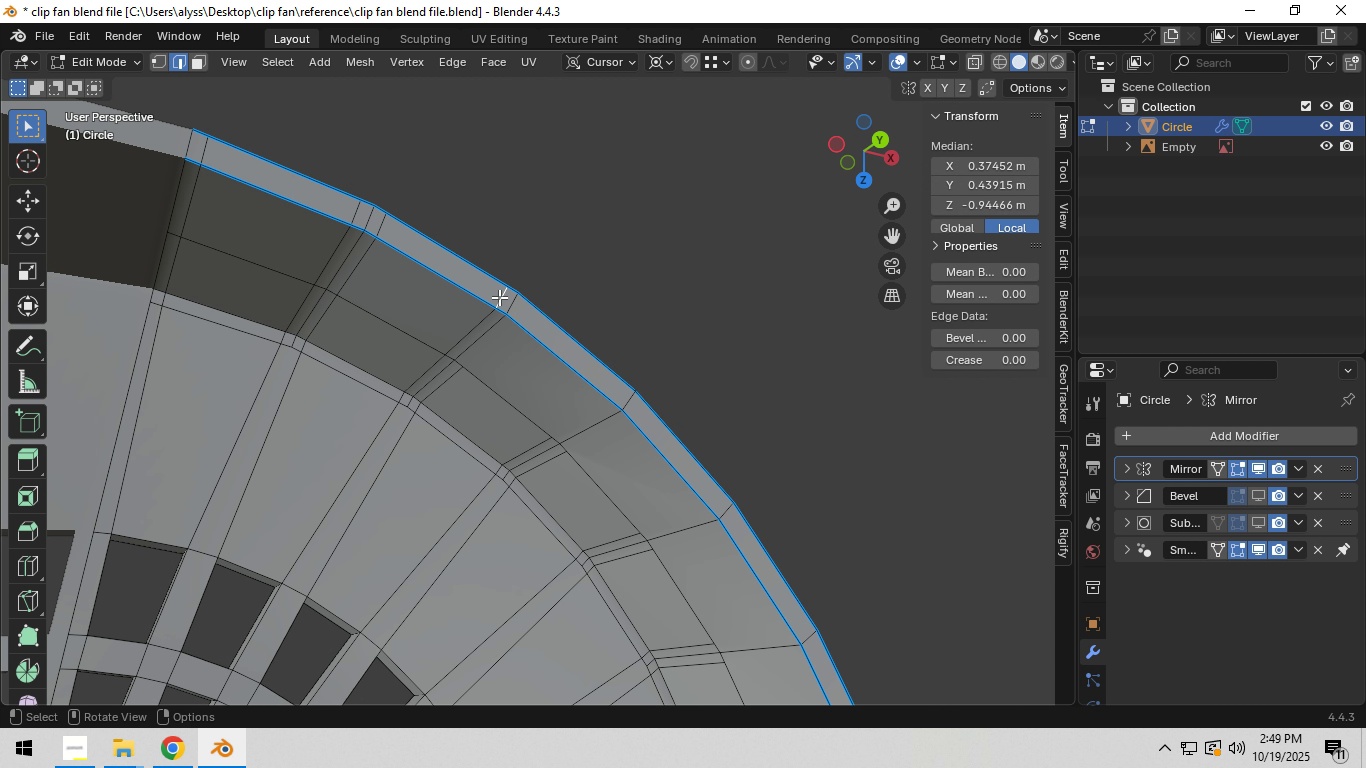 
left_click([499, 297])
 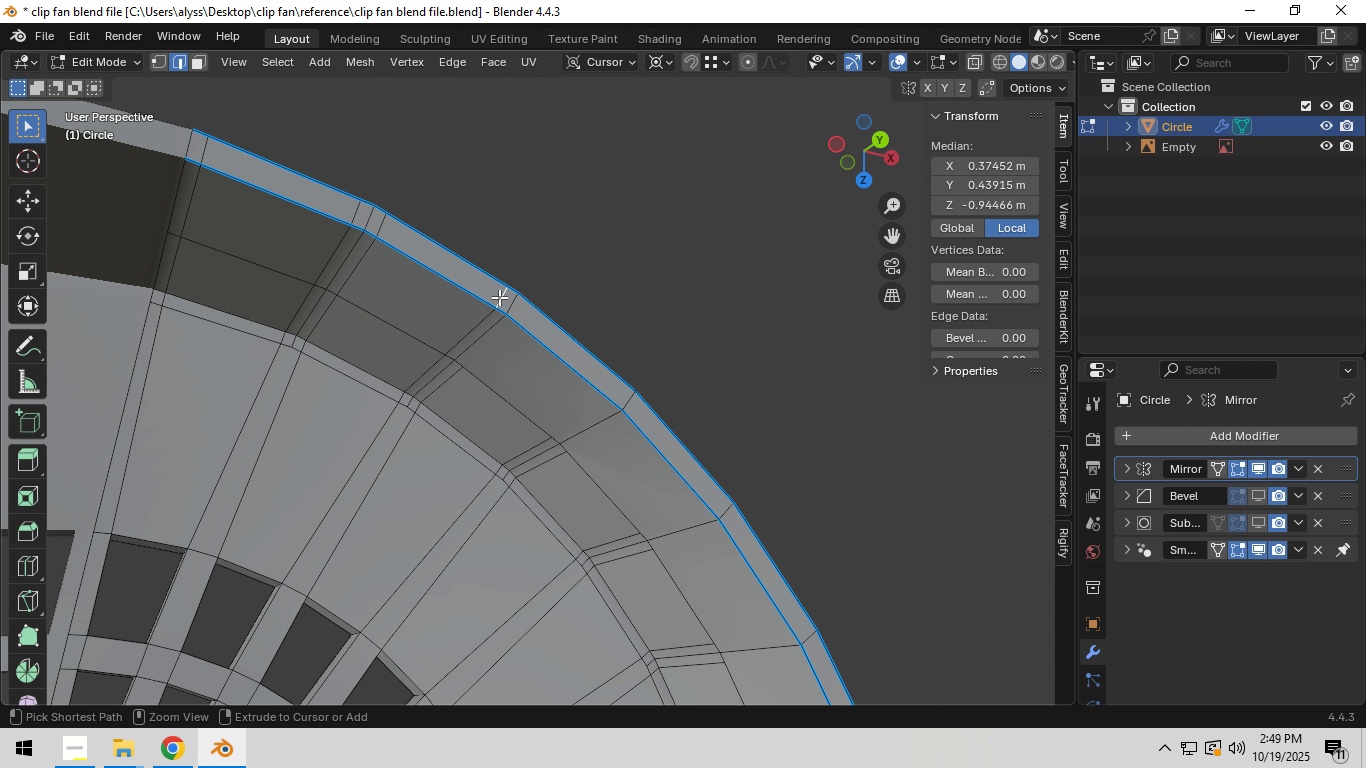 
key(Control+ControlLeft)
 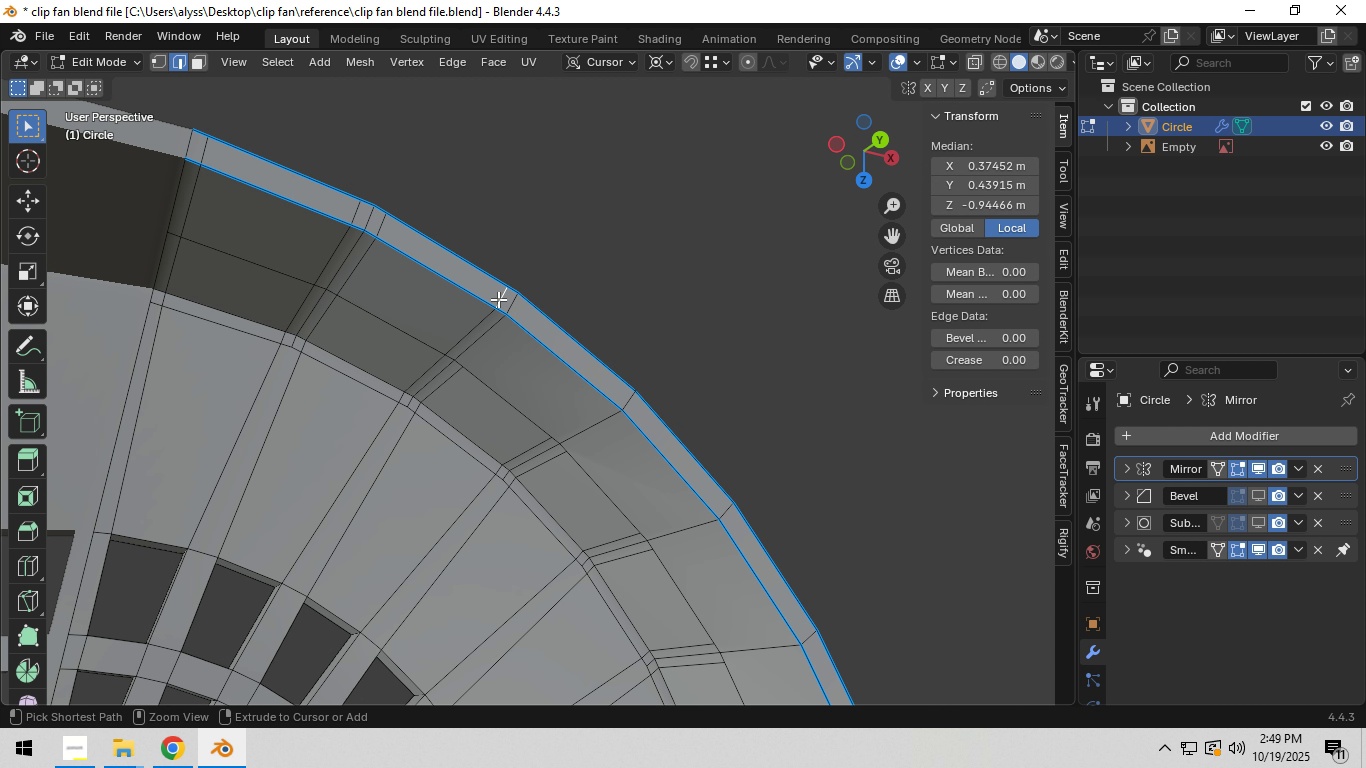 
key(Control+X)
 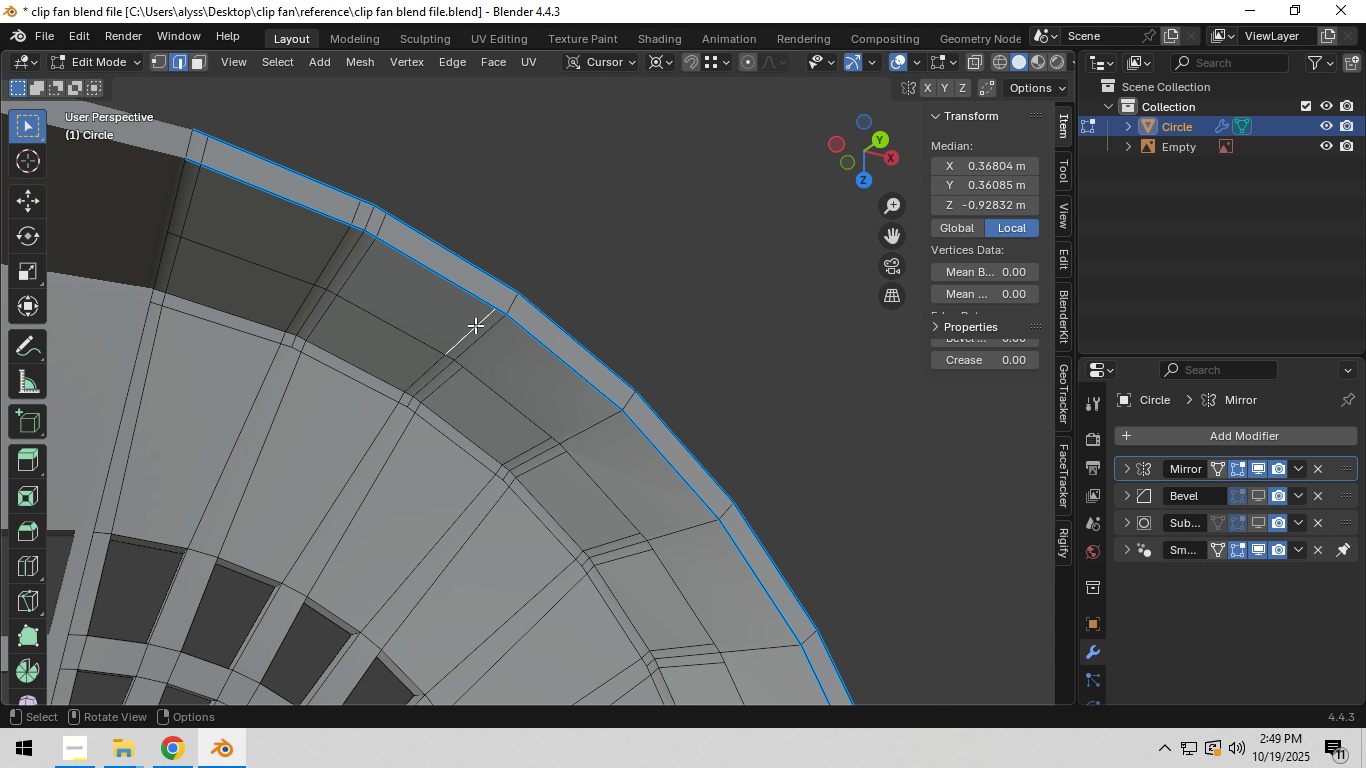 
left_click([475, 325])
 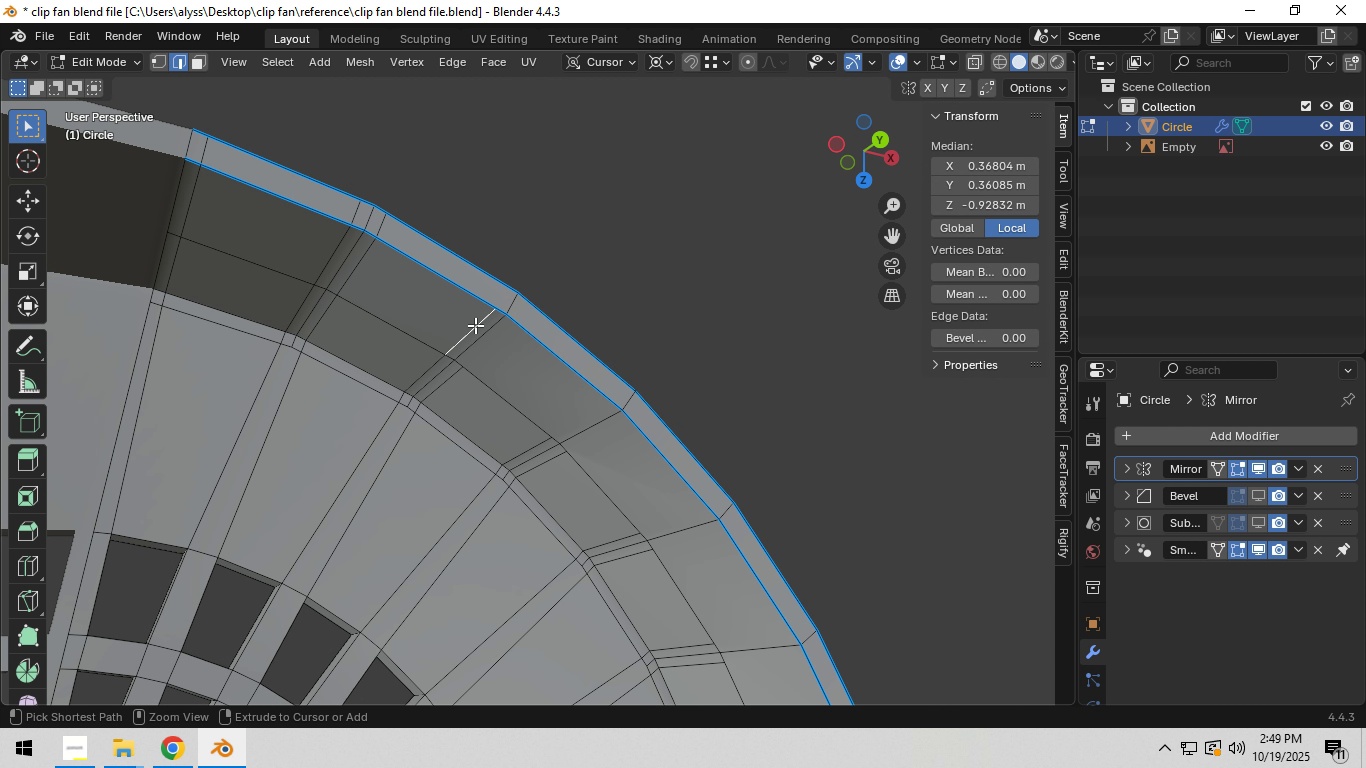 
key(Control+ControlLeft)
 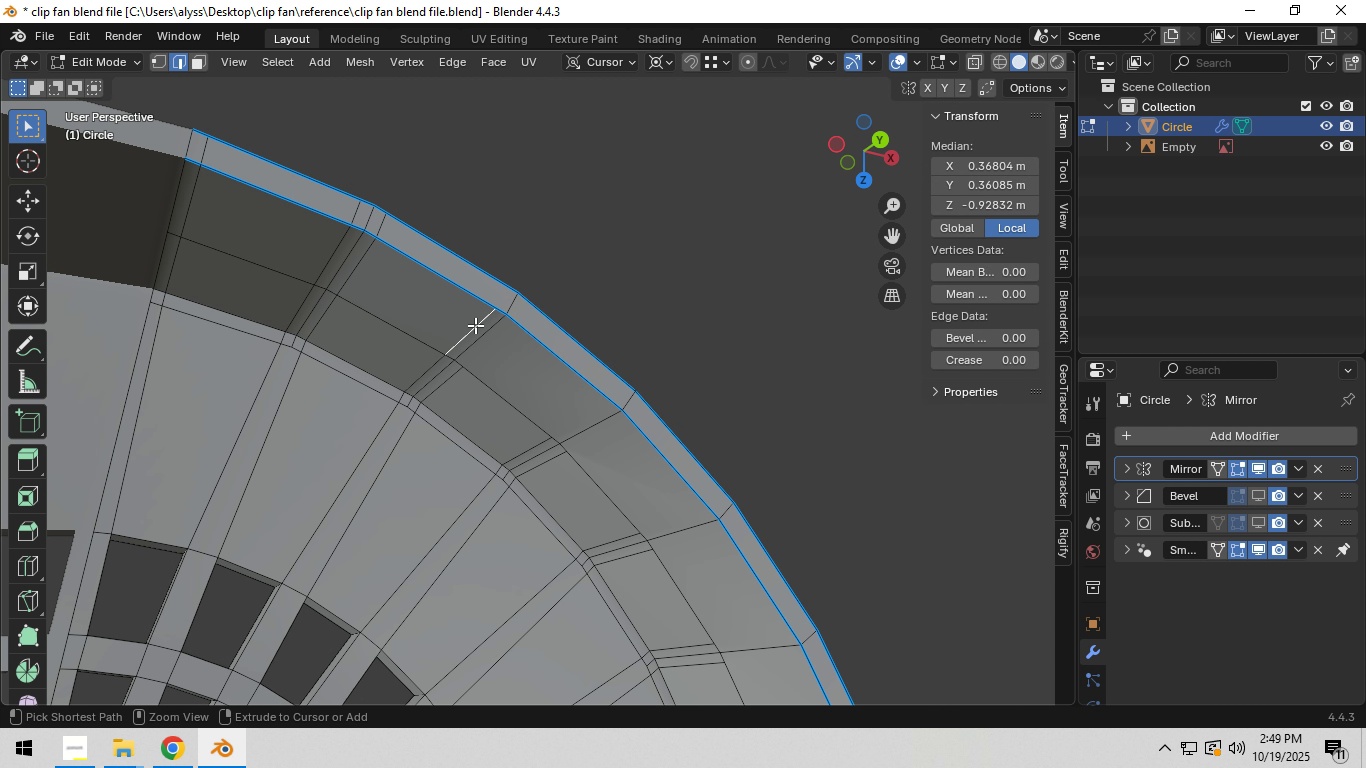 
key(Control+X)
 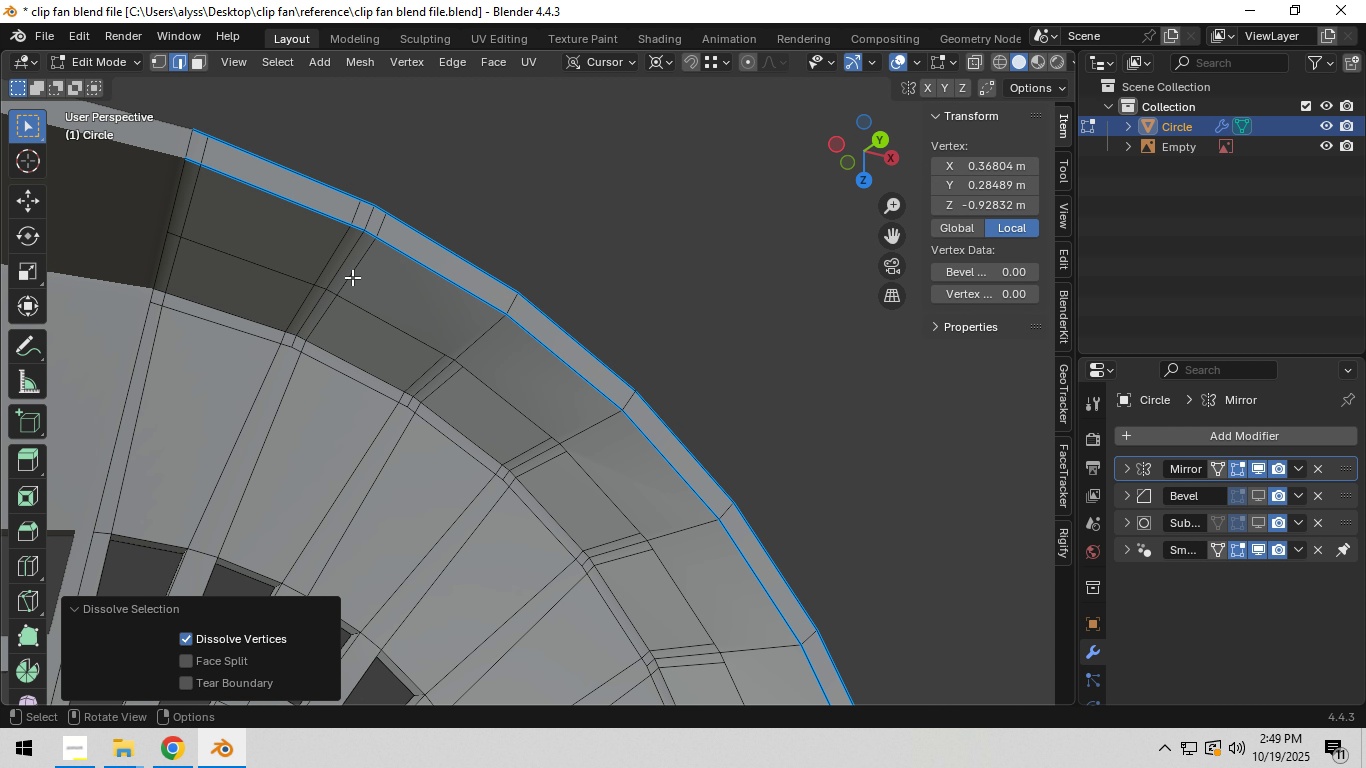 
left_click([352, 277])
 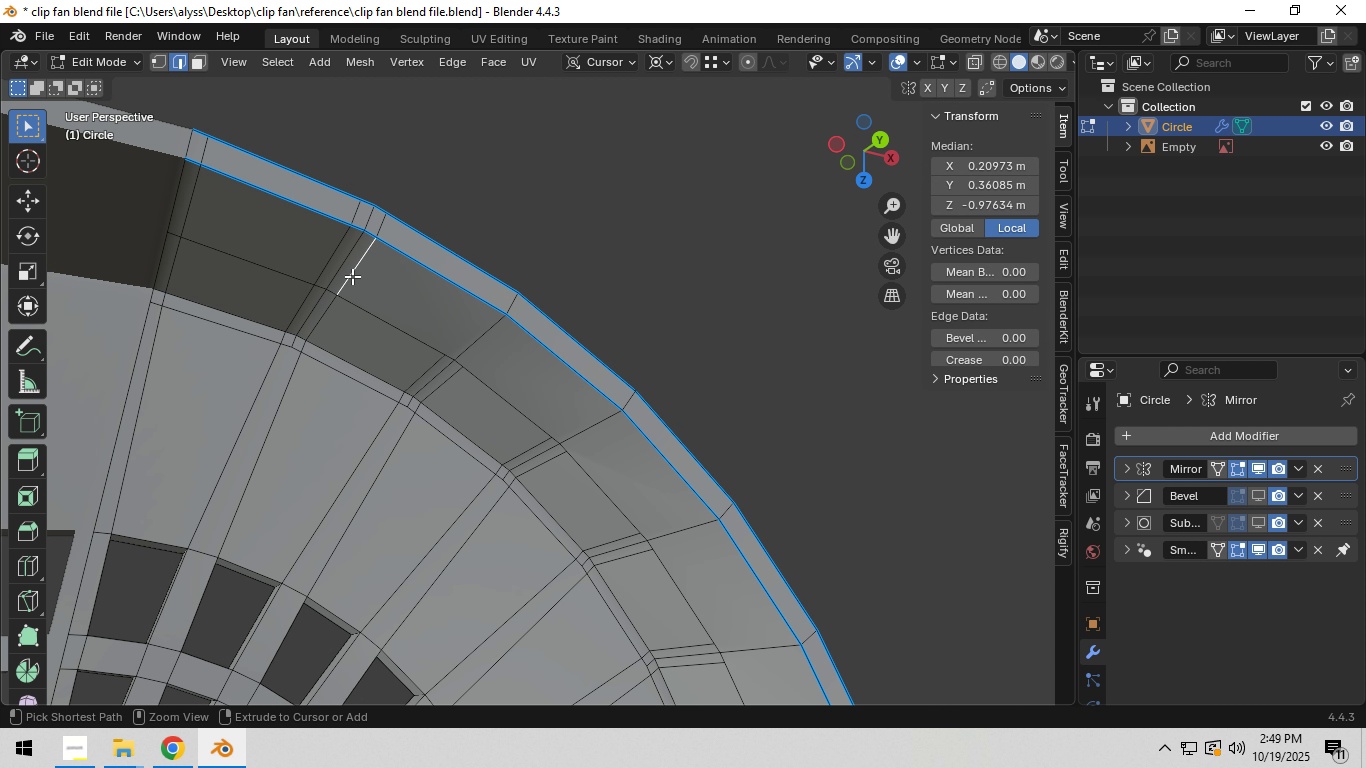 
key(Control+ControlLeft)
 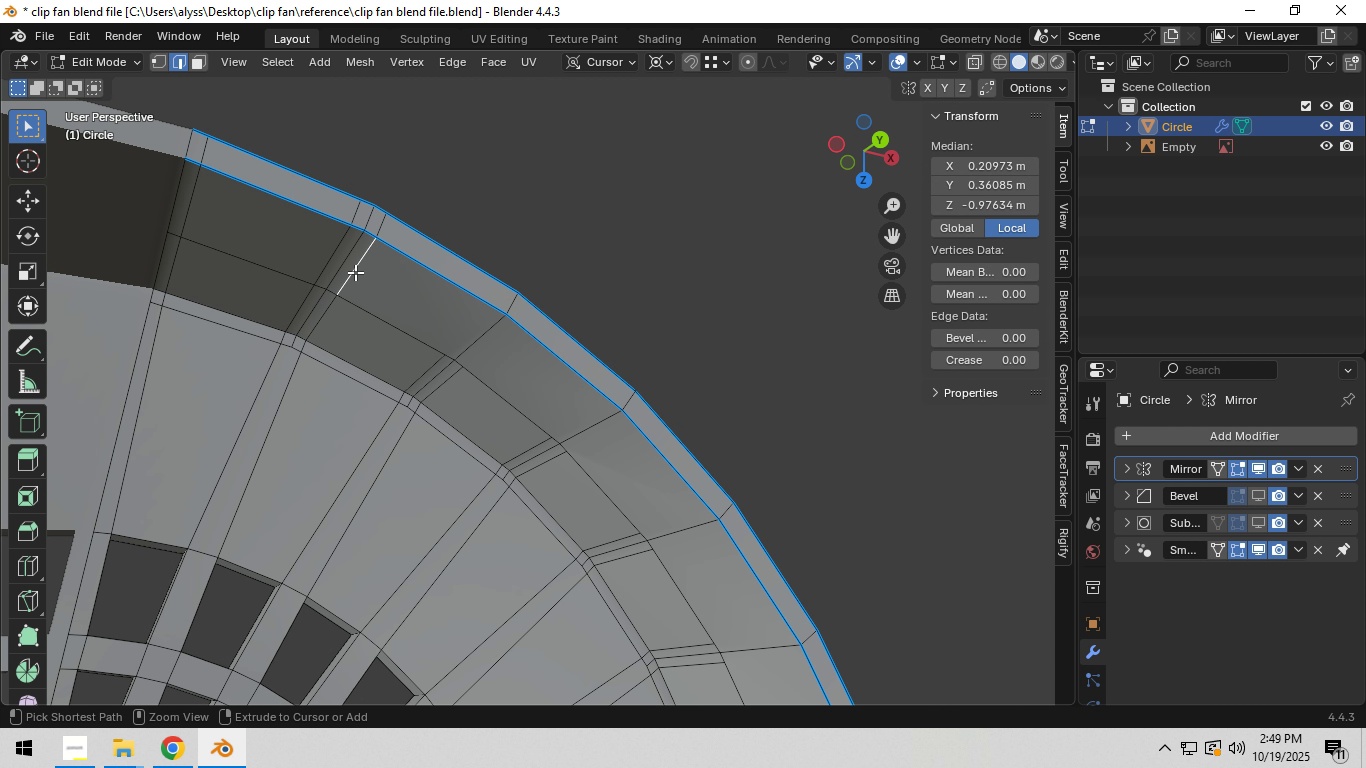 
key(Control+X)
 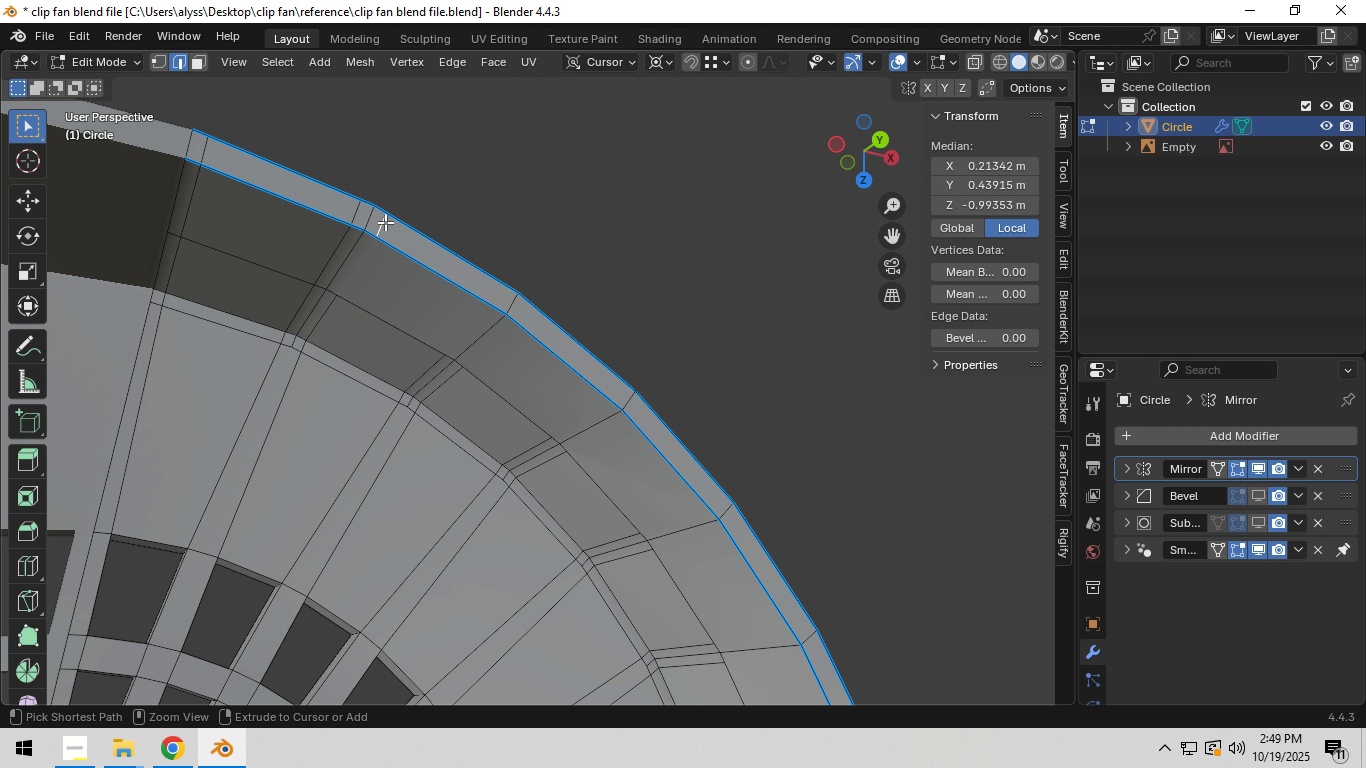 
left_click([385, 222])
 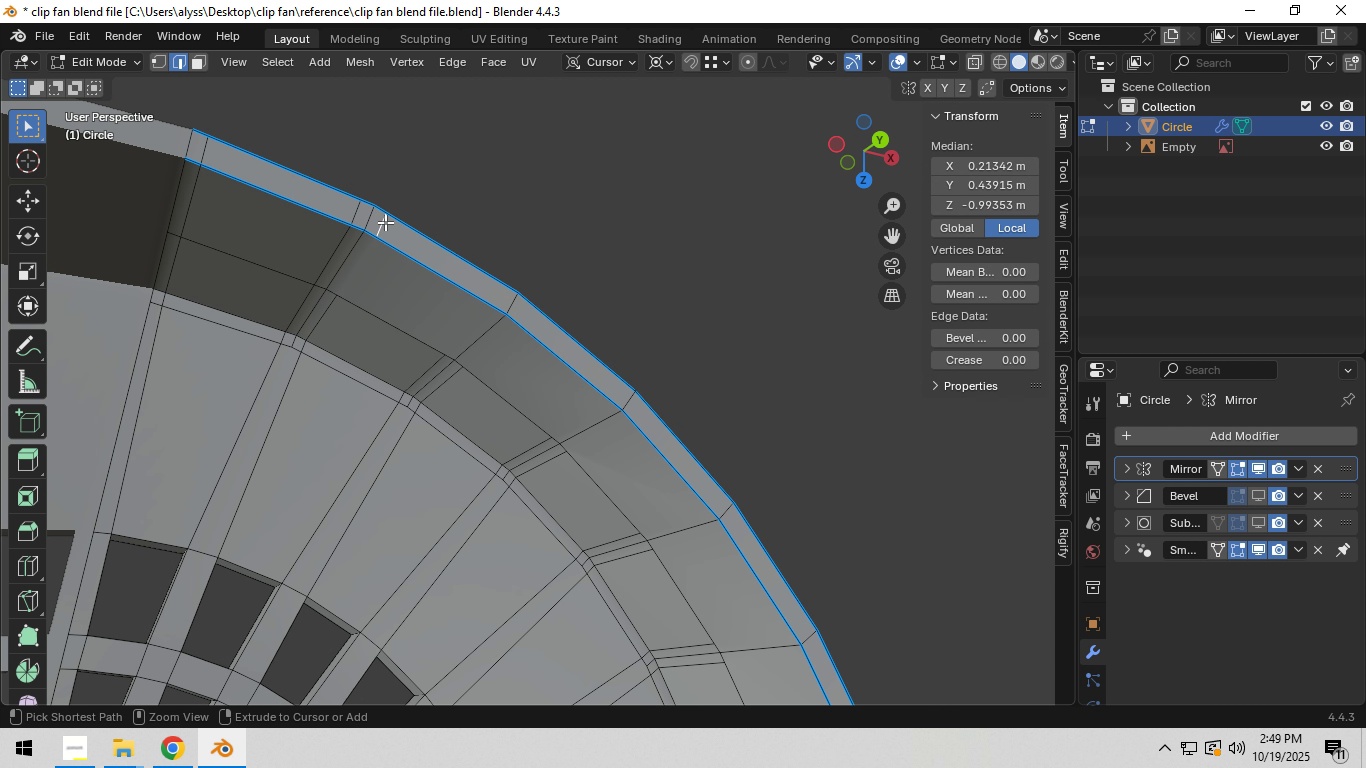 
key(Control+ControlLeft)
 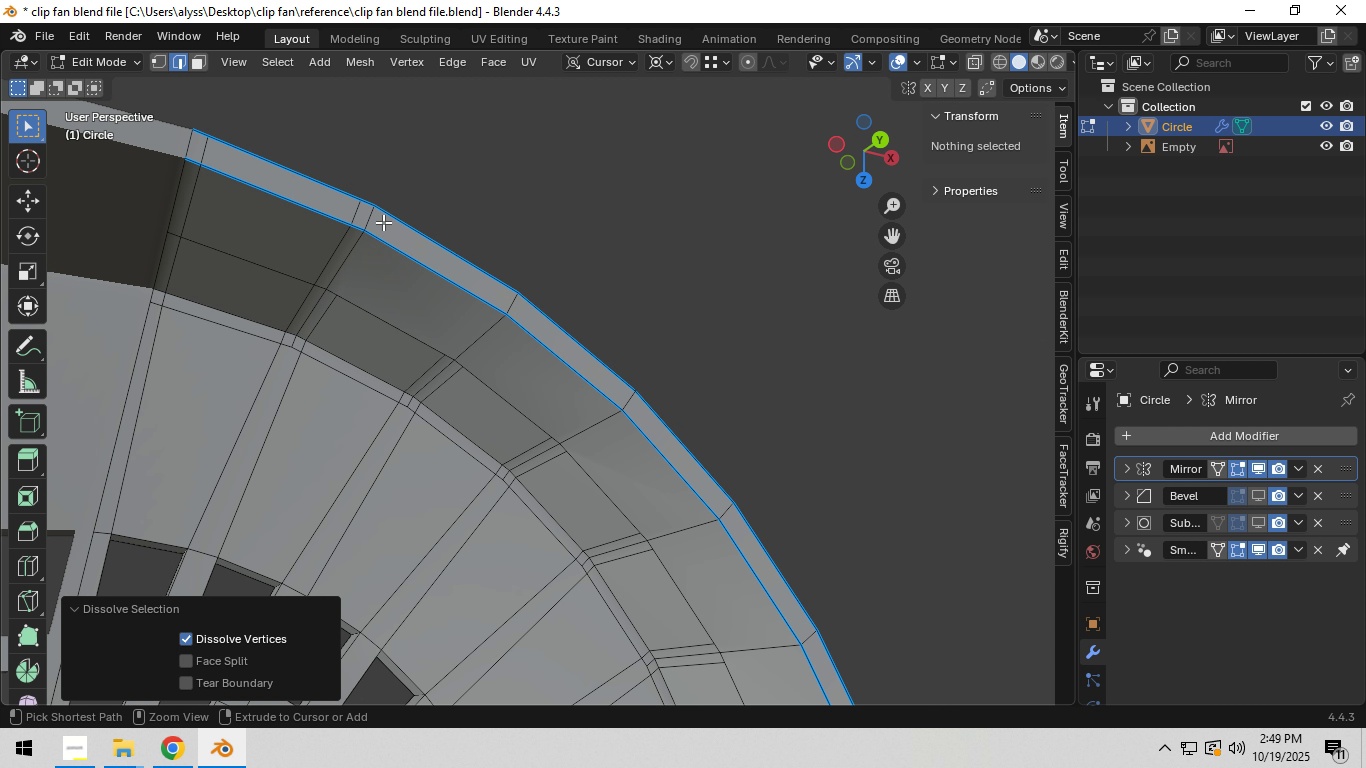 
key(Control+X)
 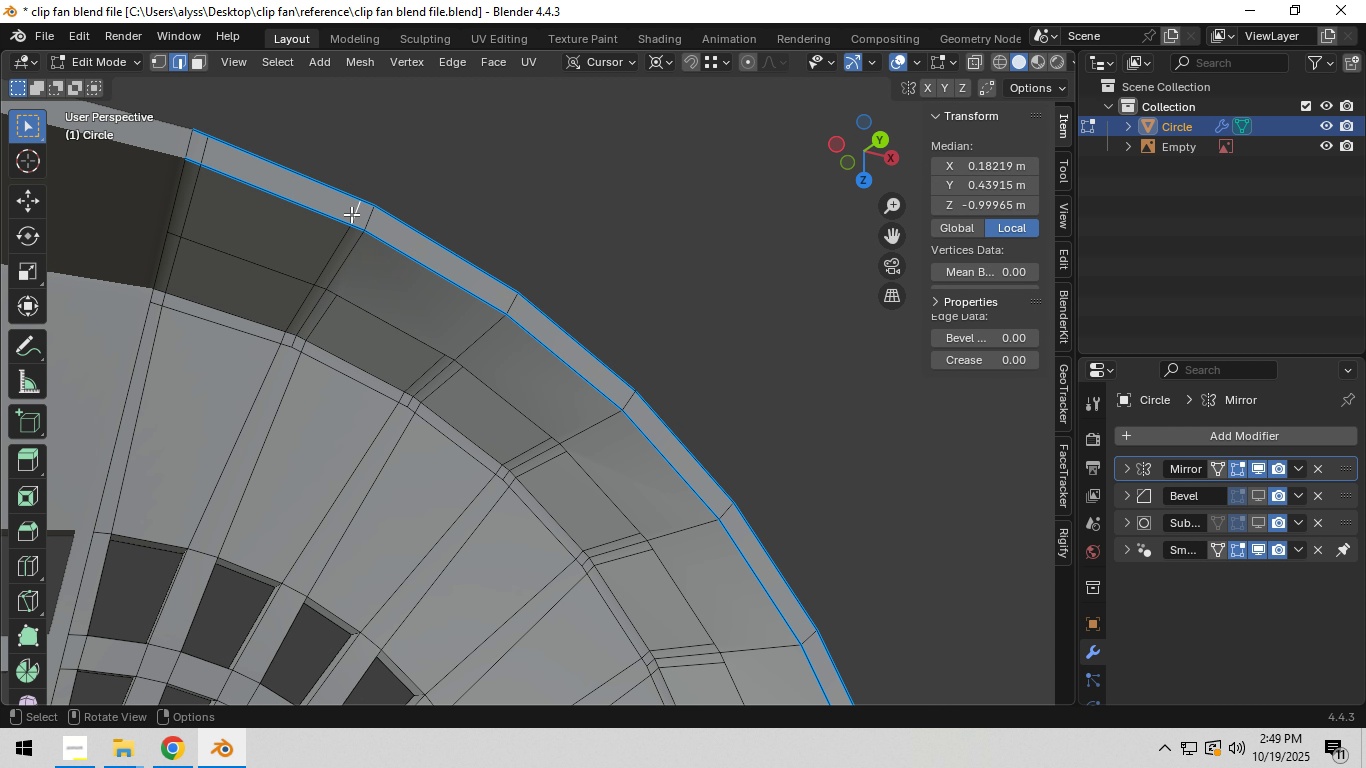 
left_click([351, 214])
 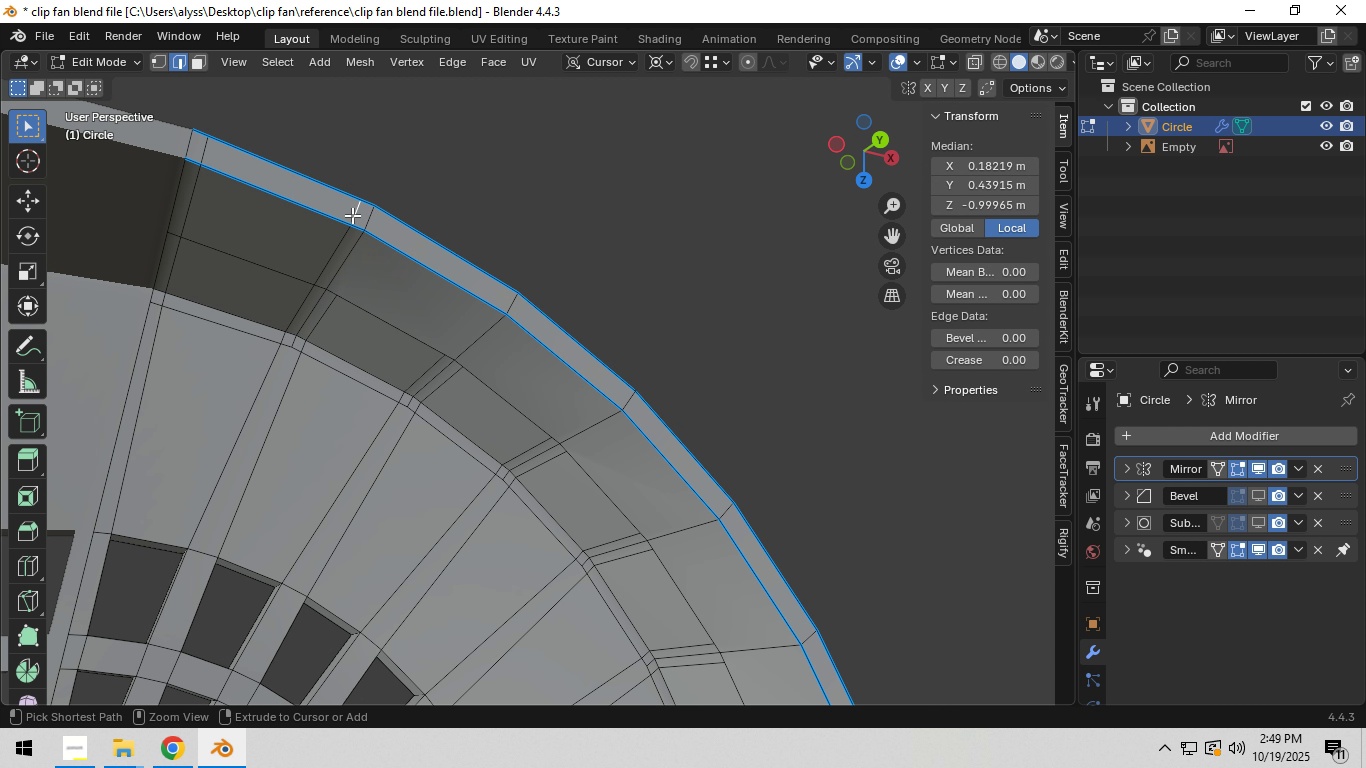 
key(Control+ControlLeft)
 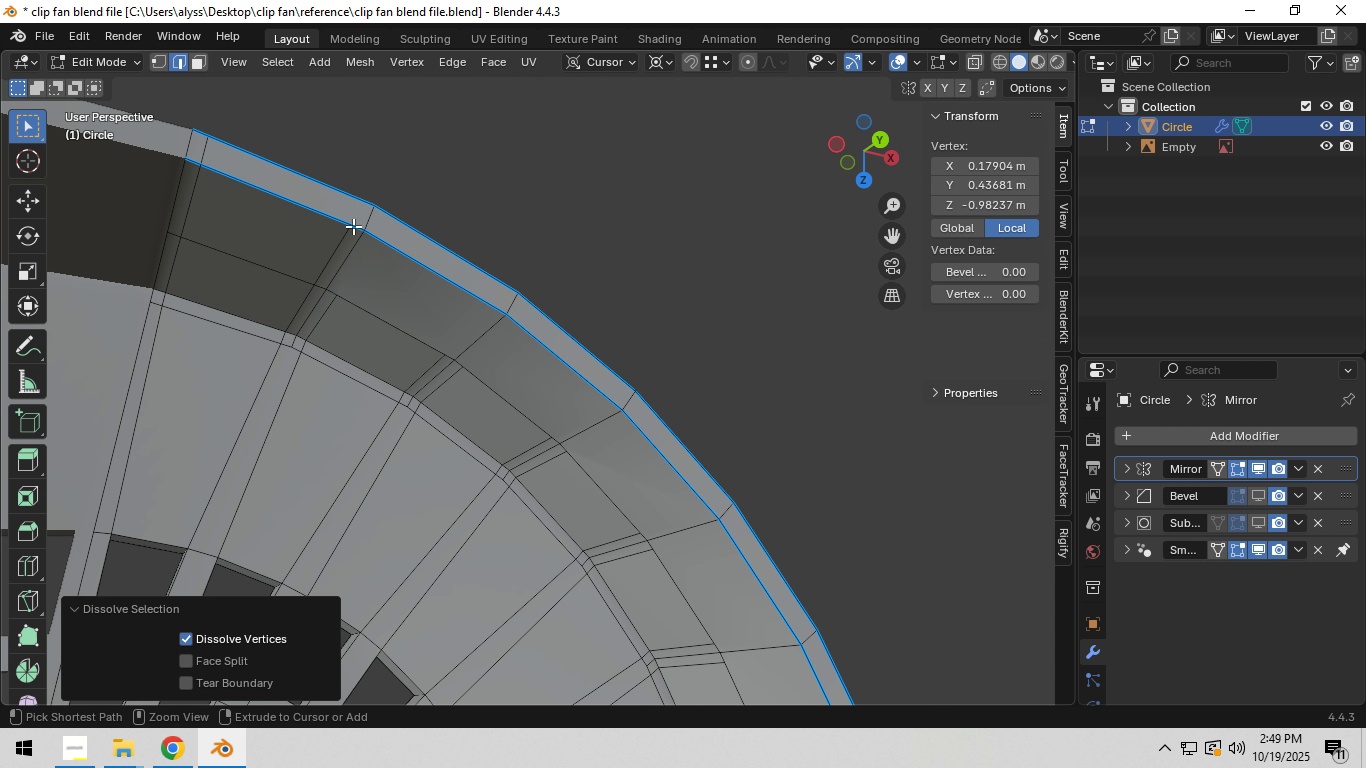 
key(Control+X)
 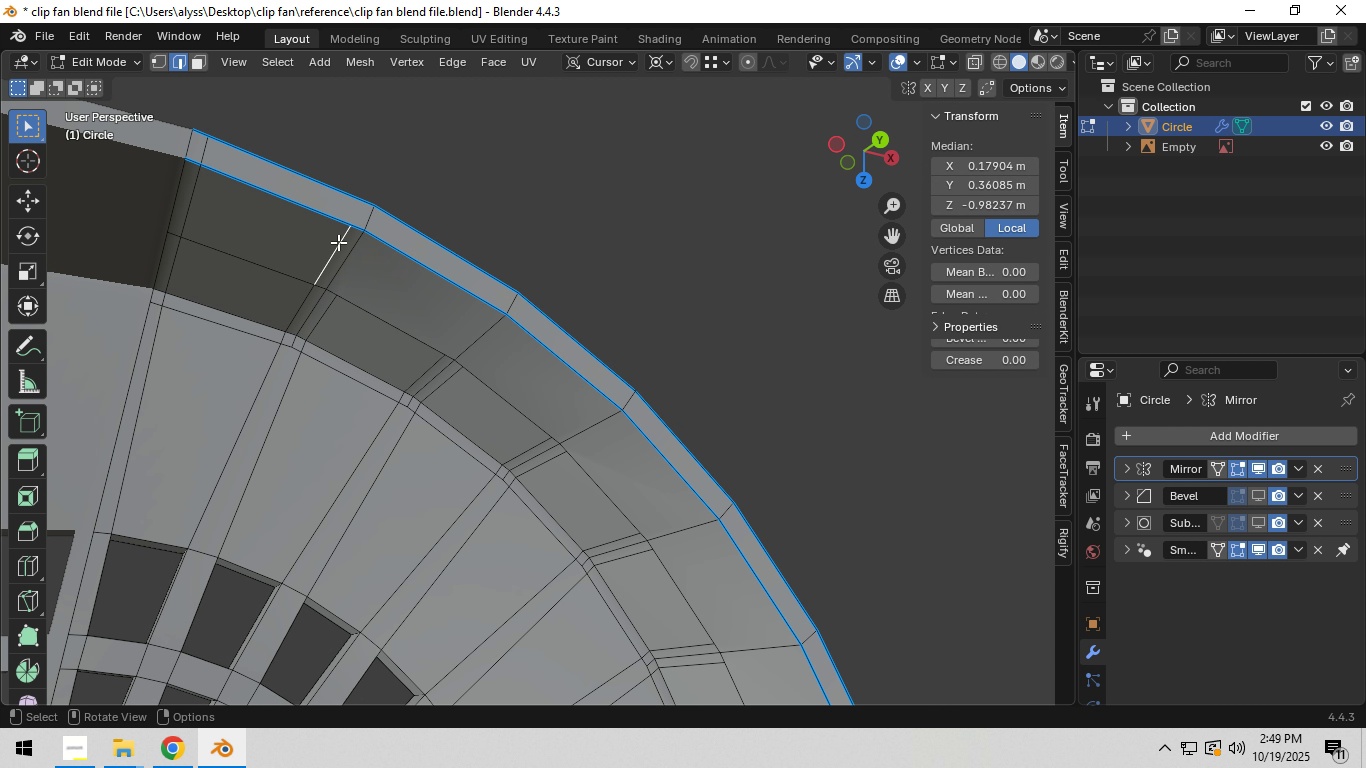 
key(Control+ControlLeft)
 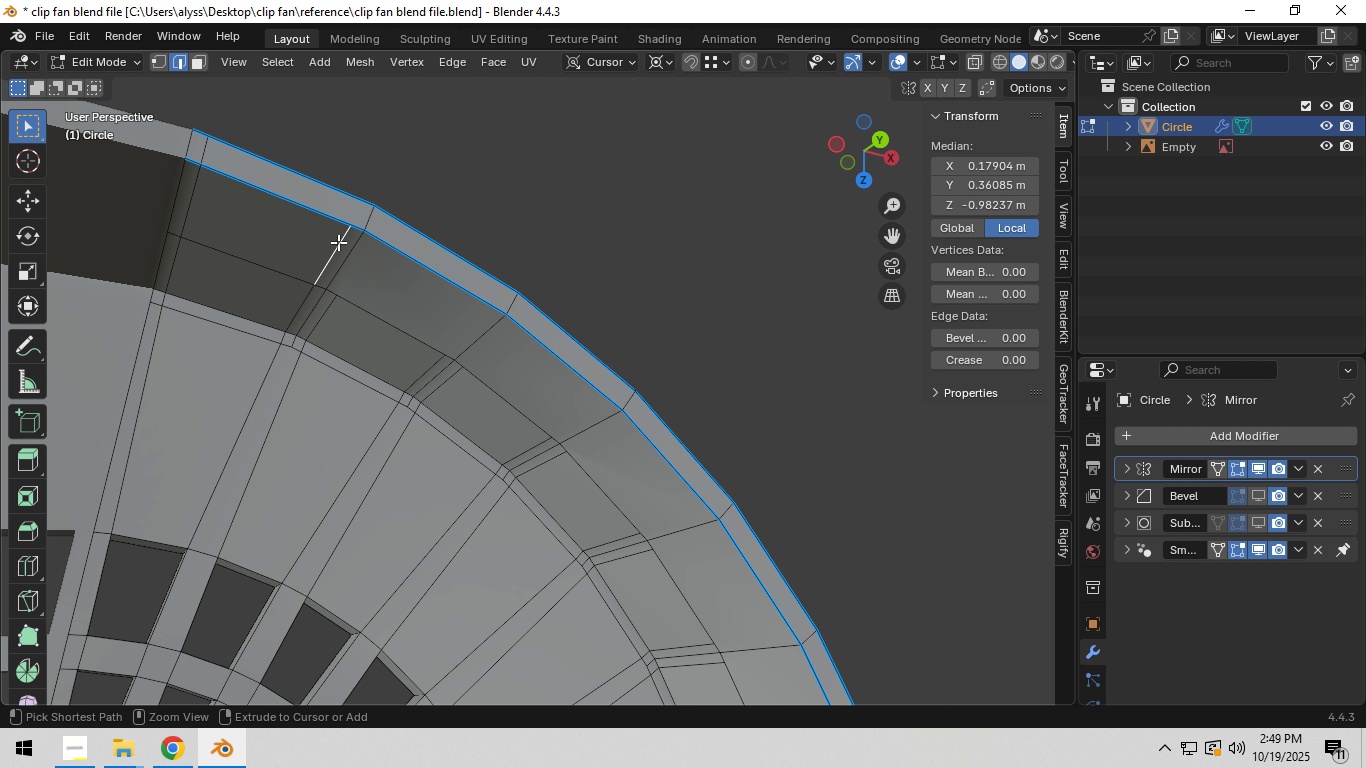 
key(Control+X)
 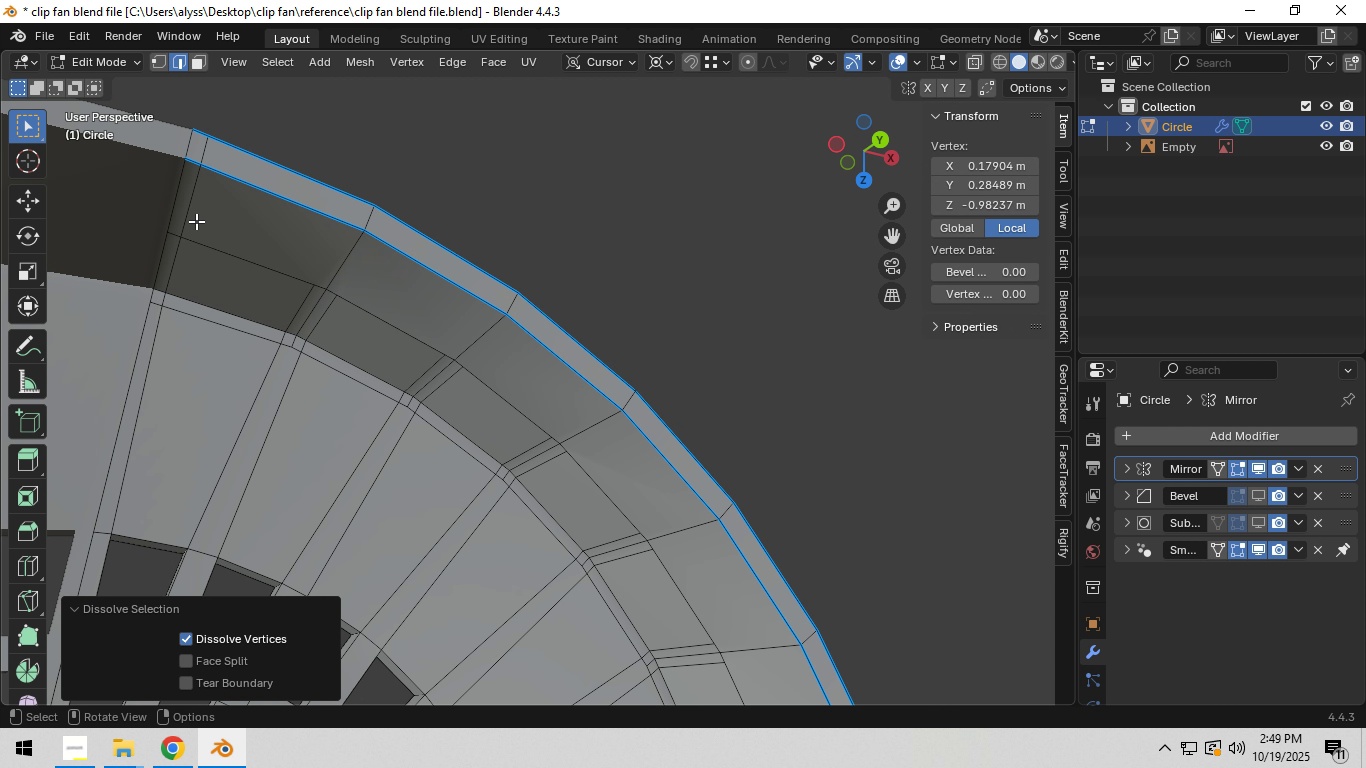 
left_click([194, 220])
 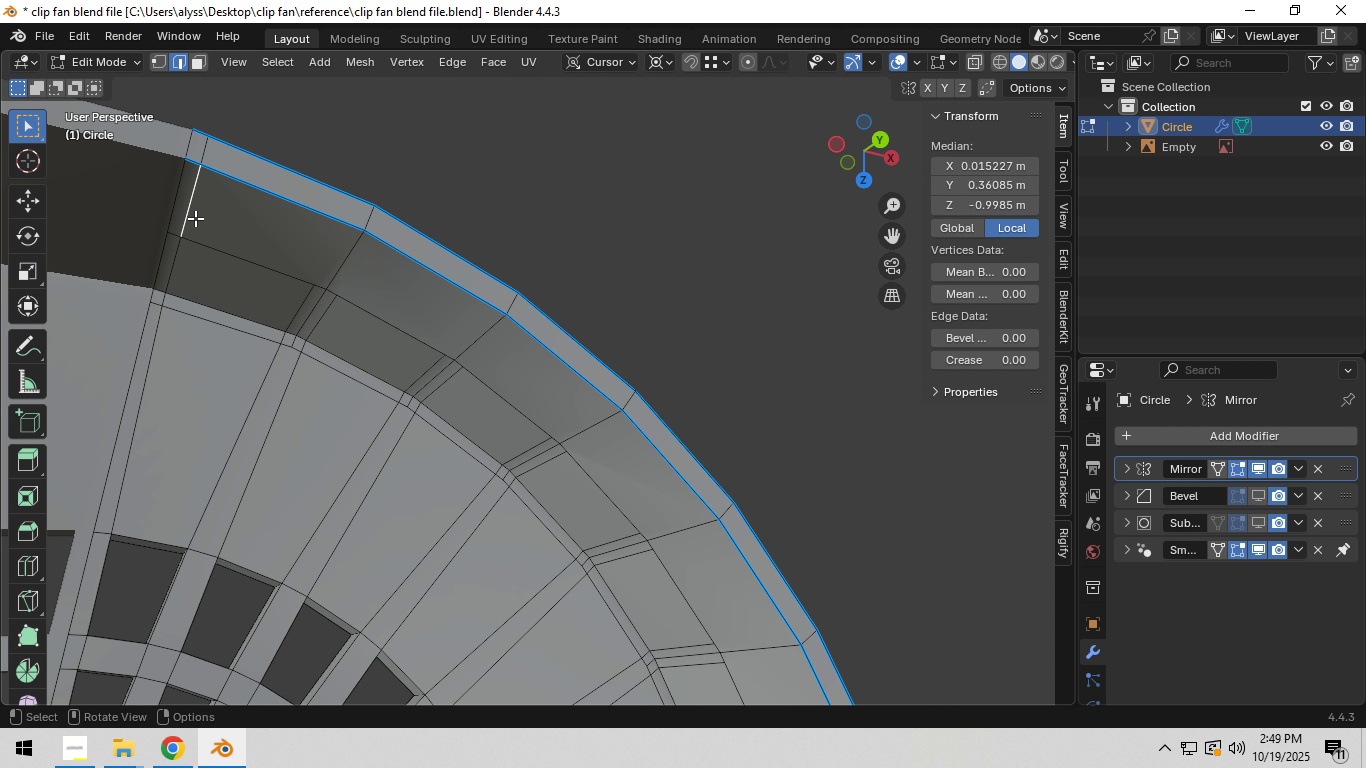 
key(Control+ControlLeft)
 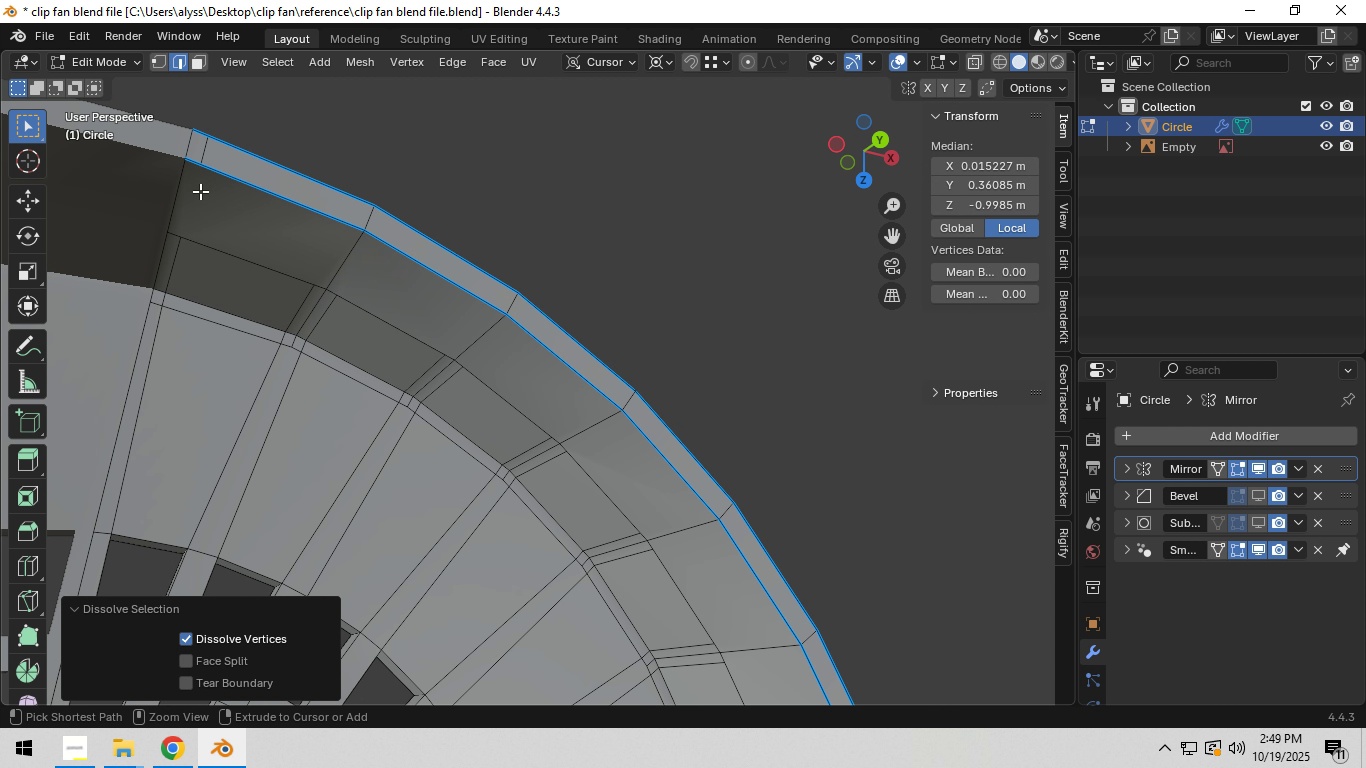 
key(Control+X)
 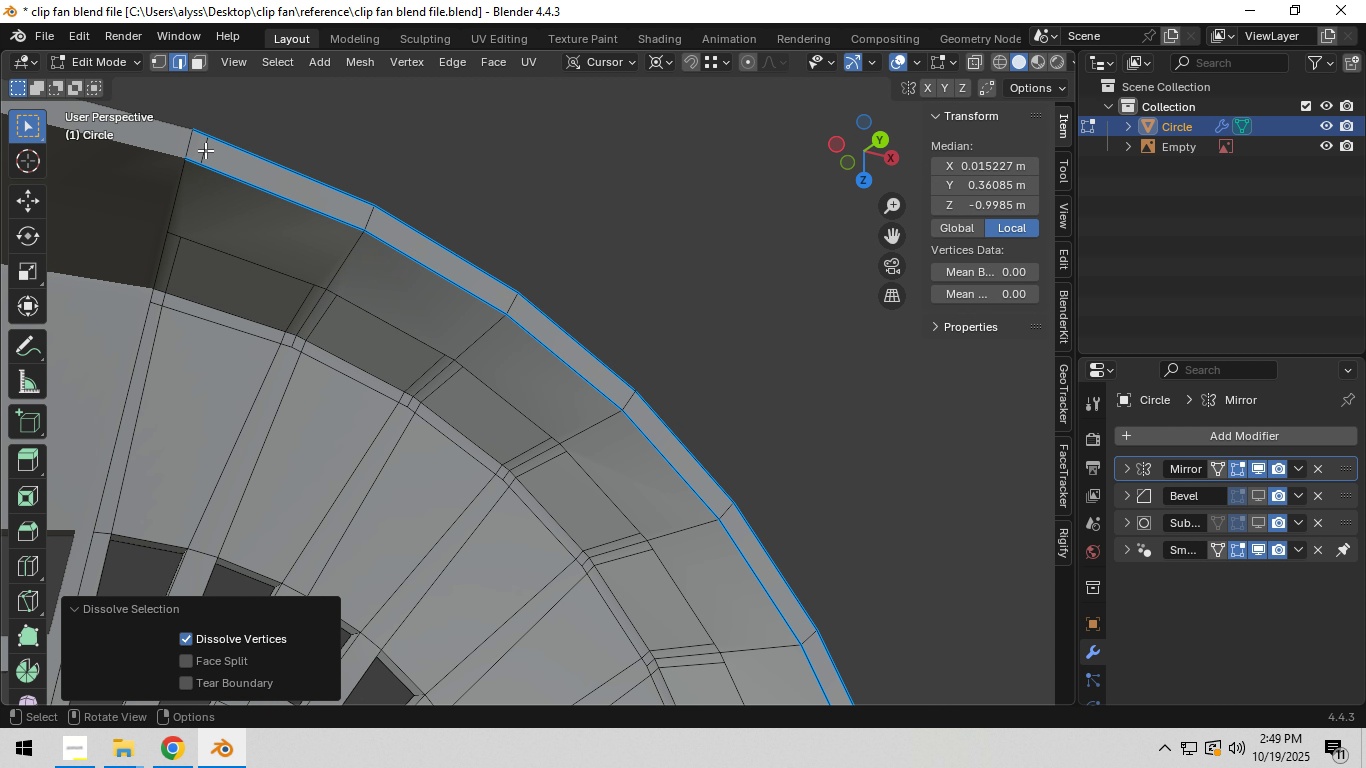 
left_click([205, 150])
 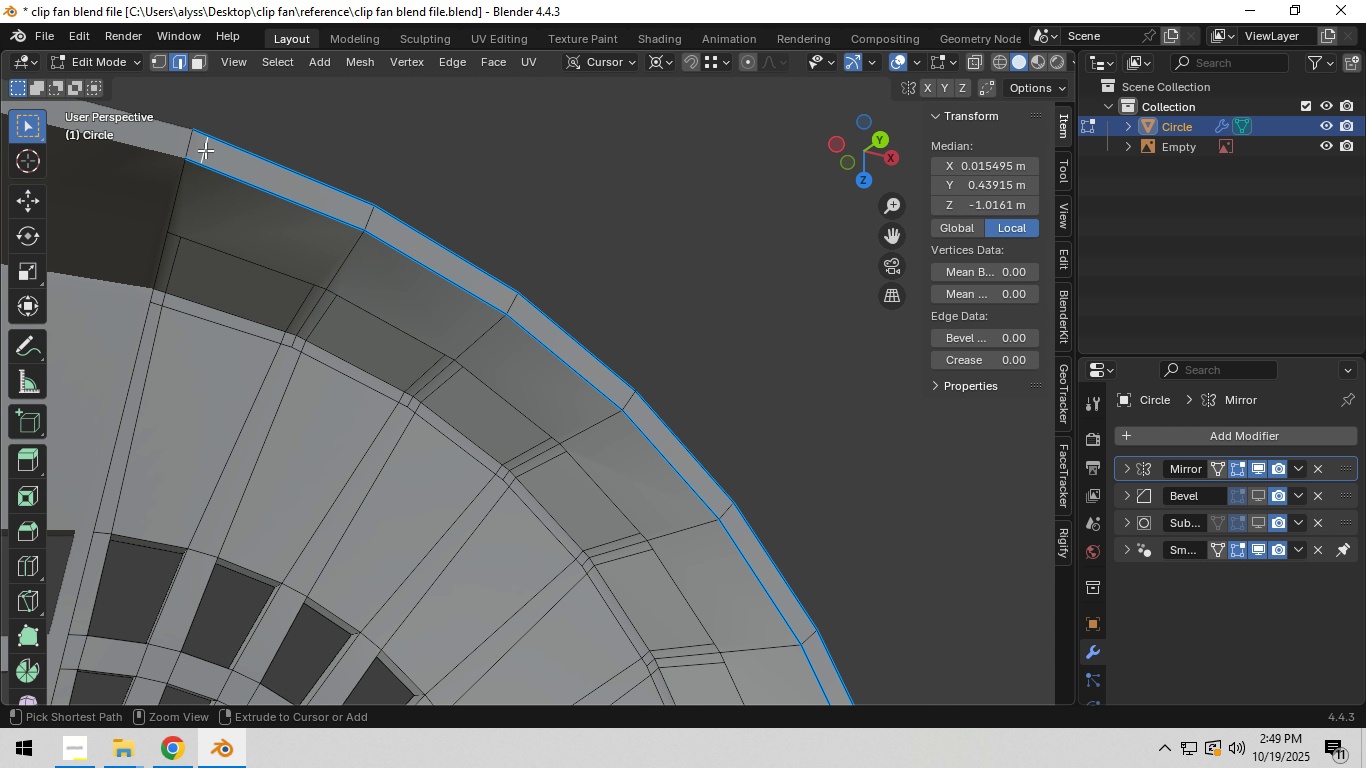 
key(Control+ControlLeft)
 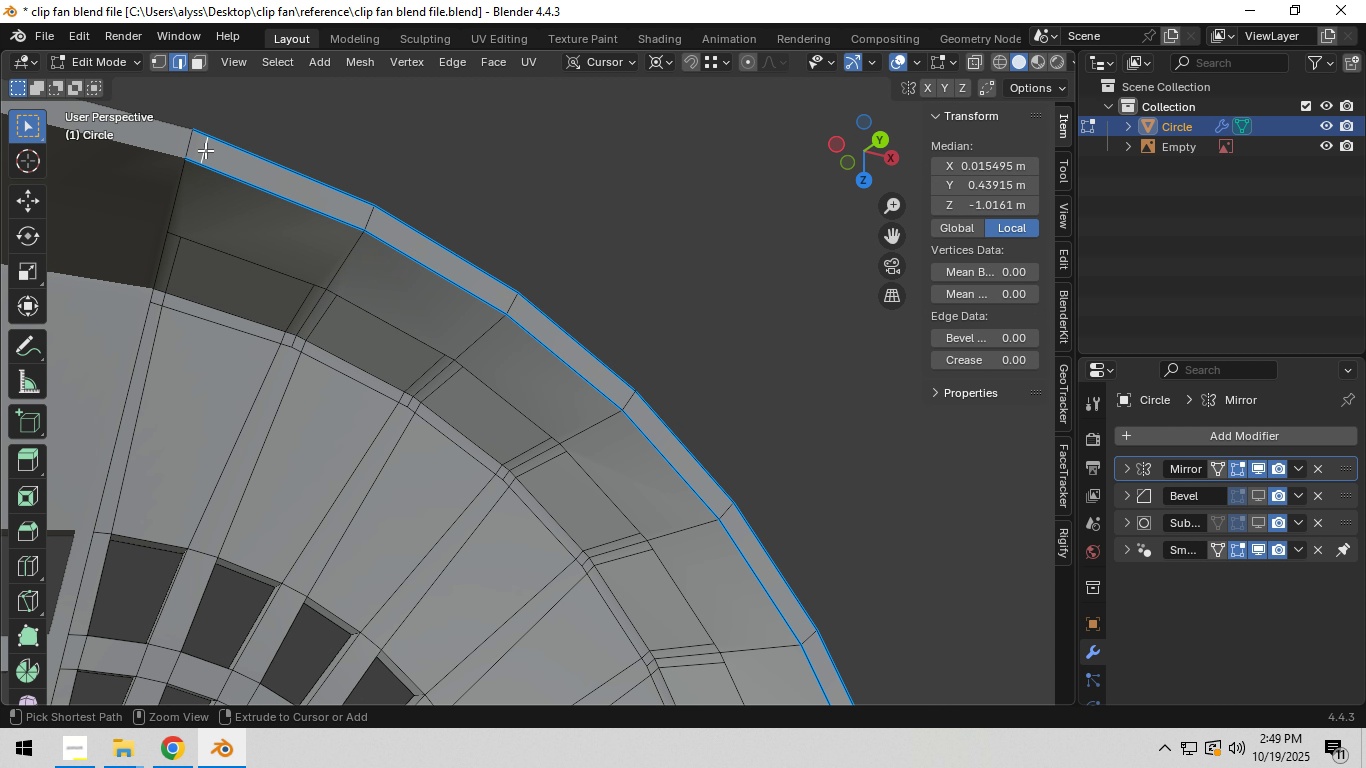 
key(Control+X)
 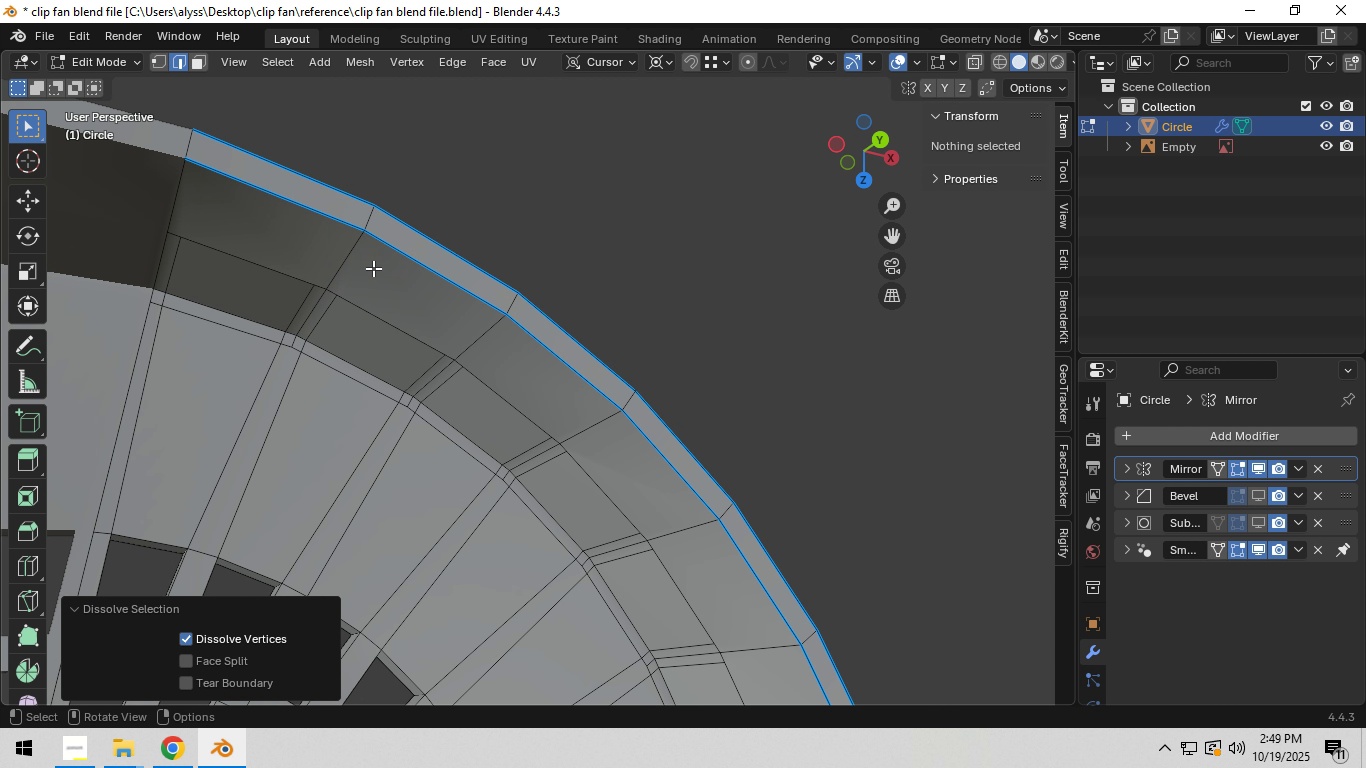 
scroll: coordinate [388, 283], scroll_direction: down, amount: 3.0
 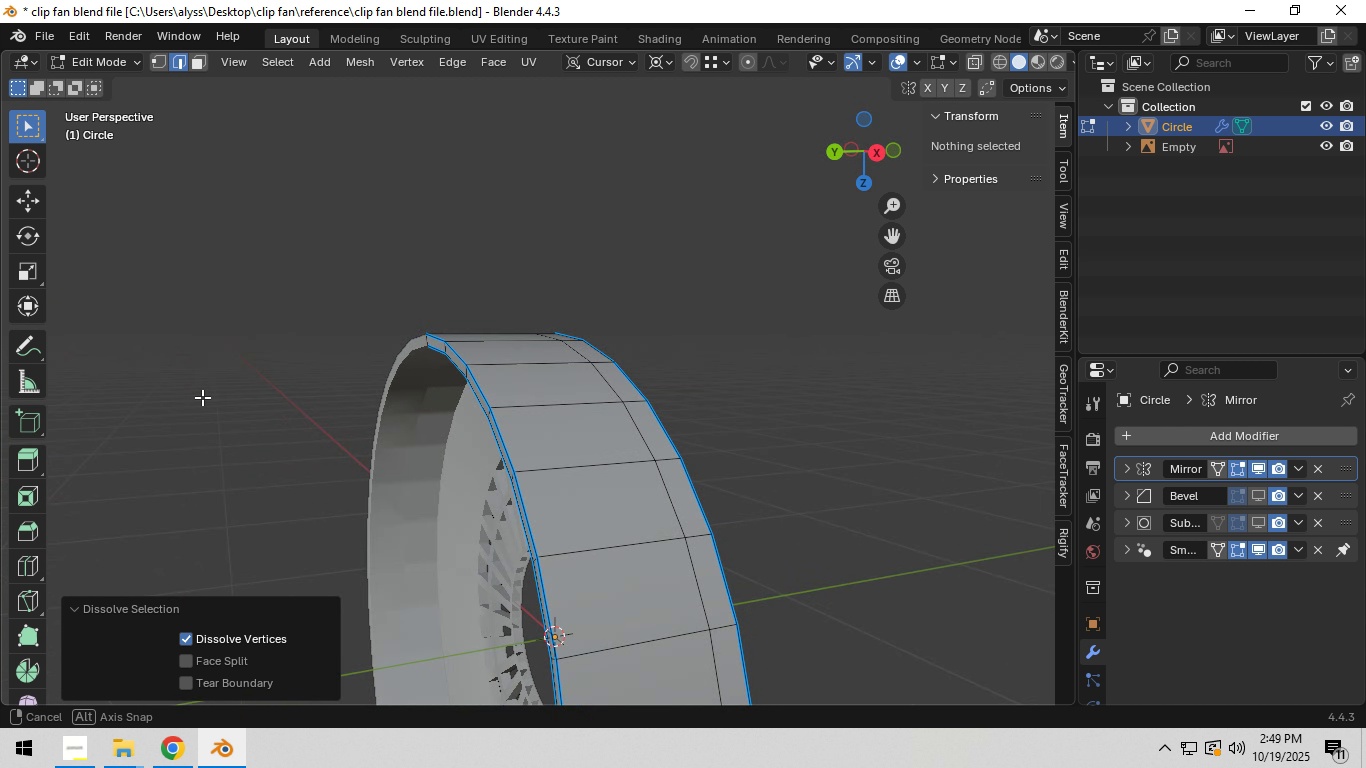 
hold_key(key=ShiftLeft, duration=0.36)
 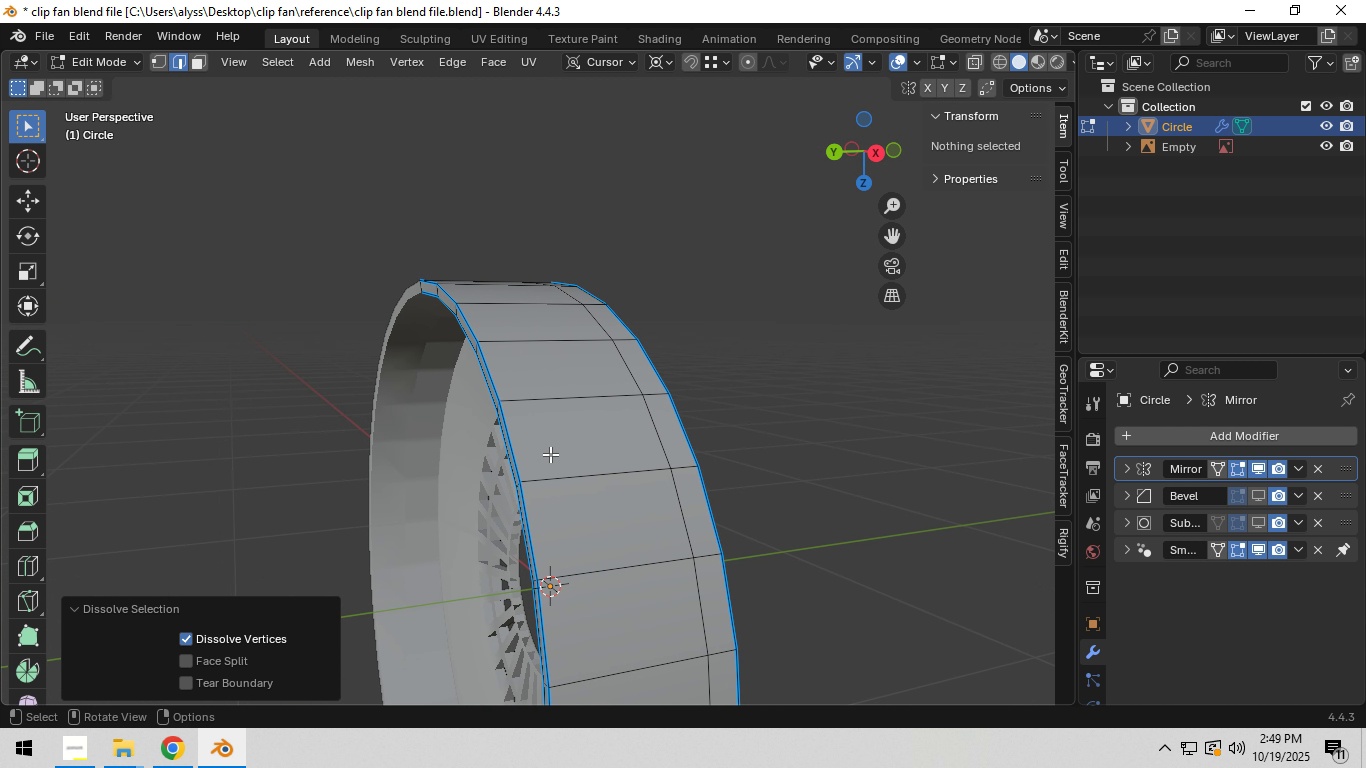 
type(12)
 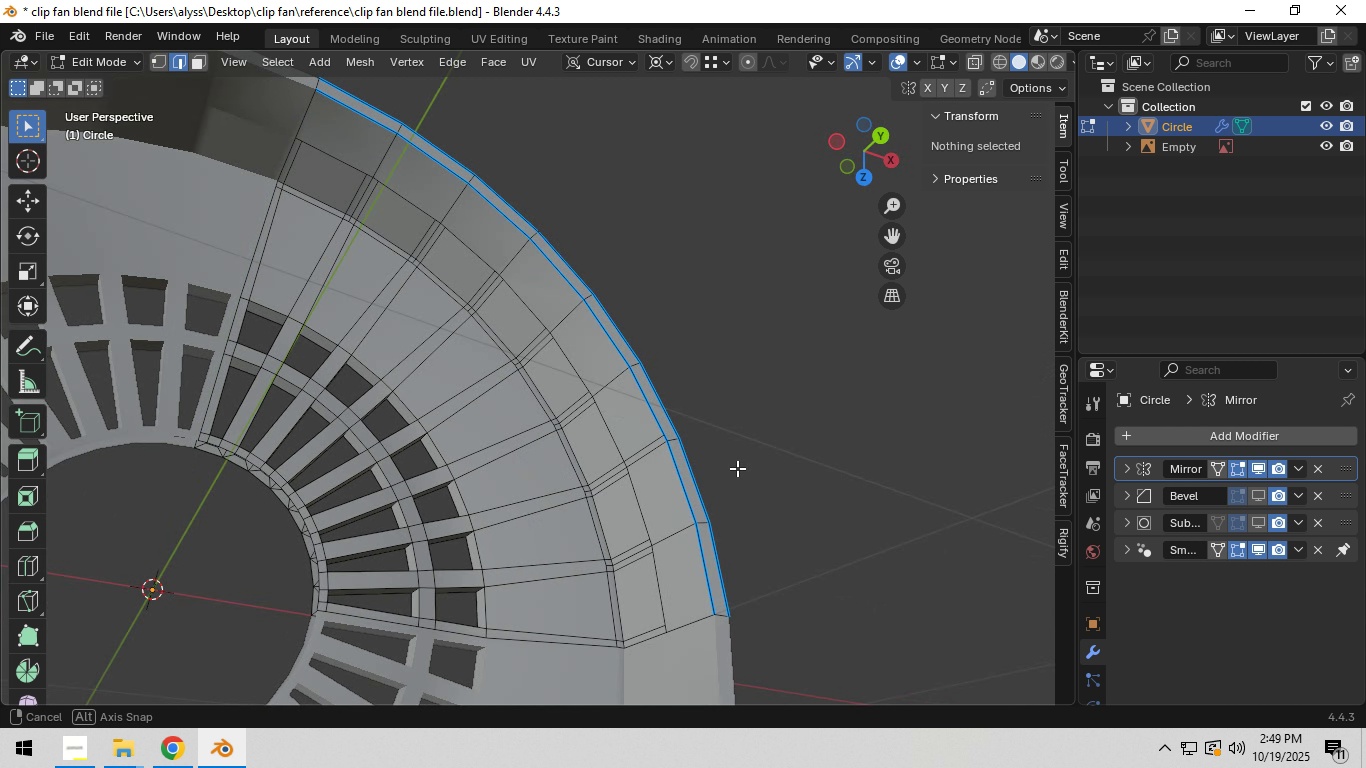 
scroll: coordinate [701, 476], scroll_direction: up, amount: 2.0
 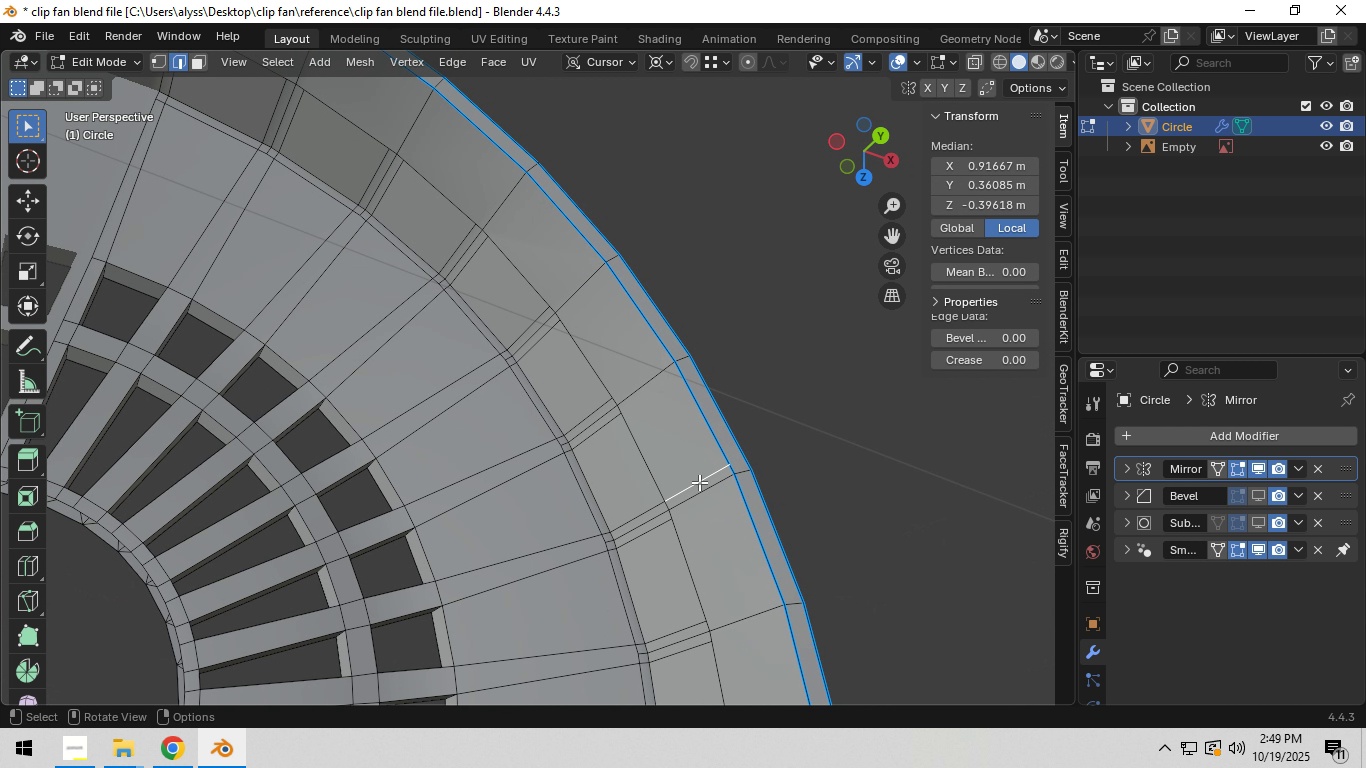 
left_click([699, 482])
 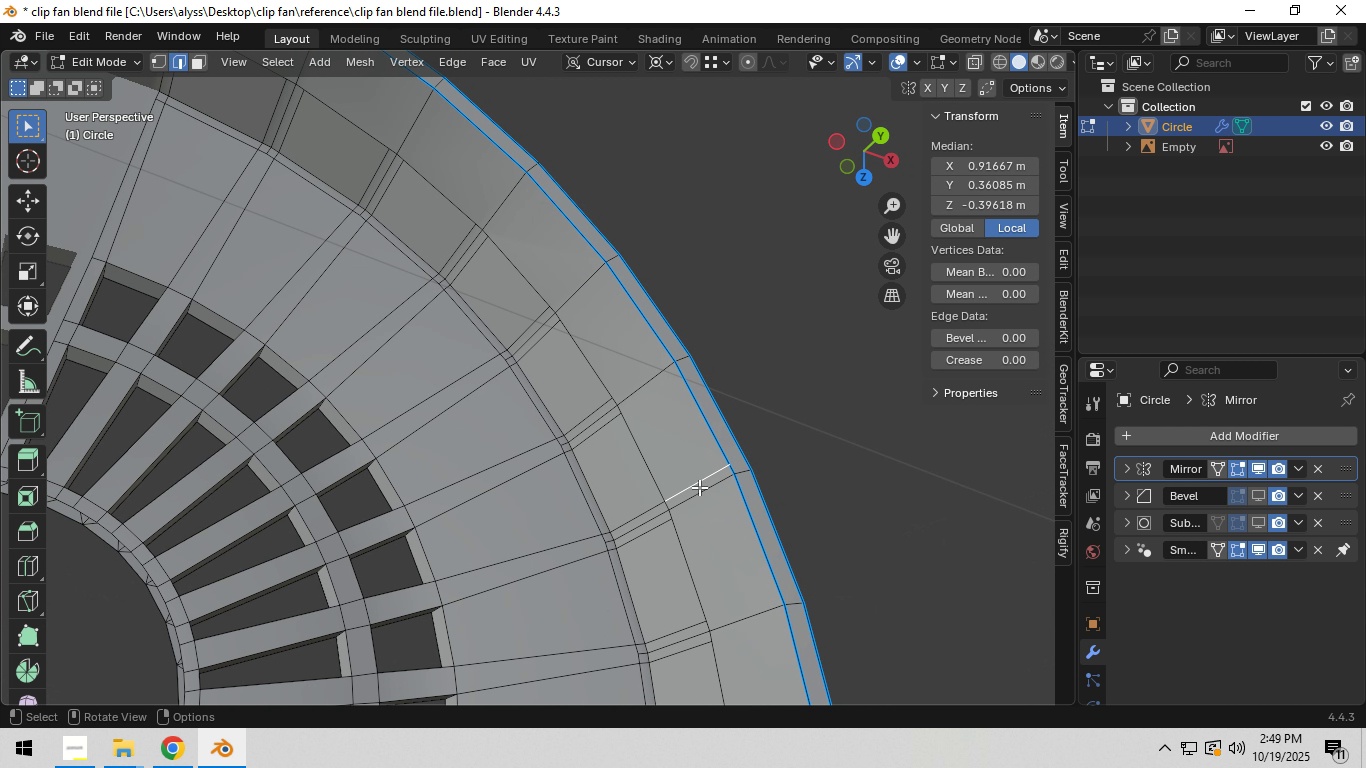 
key(Control+X)
 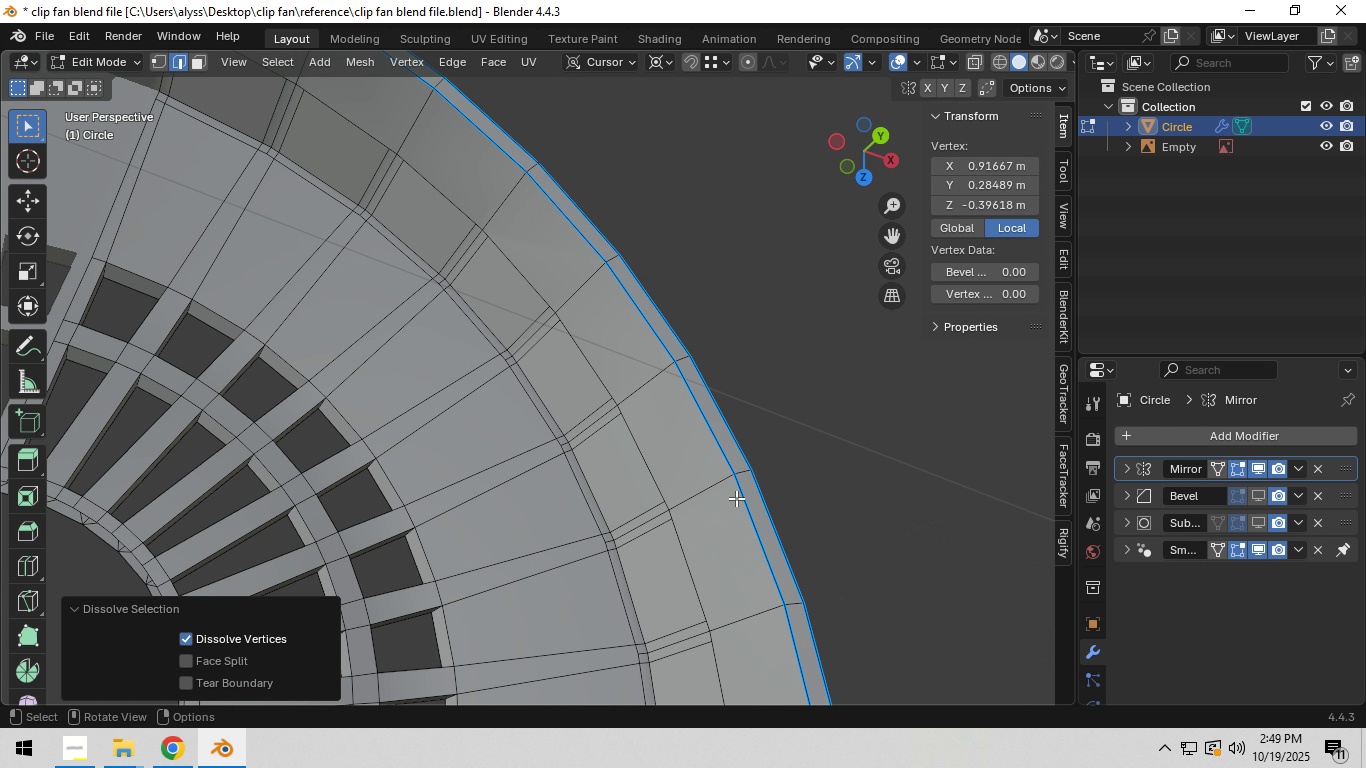 
key(1)
 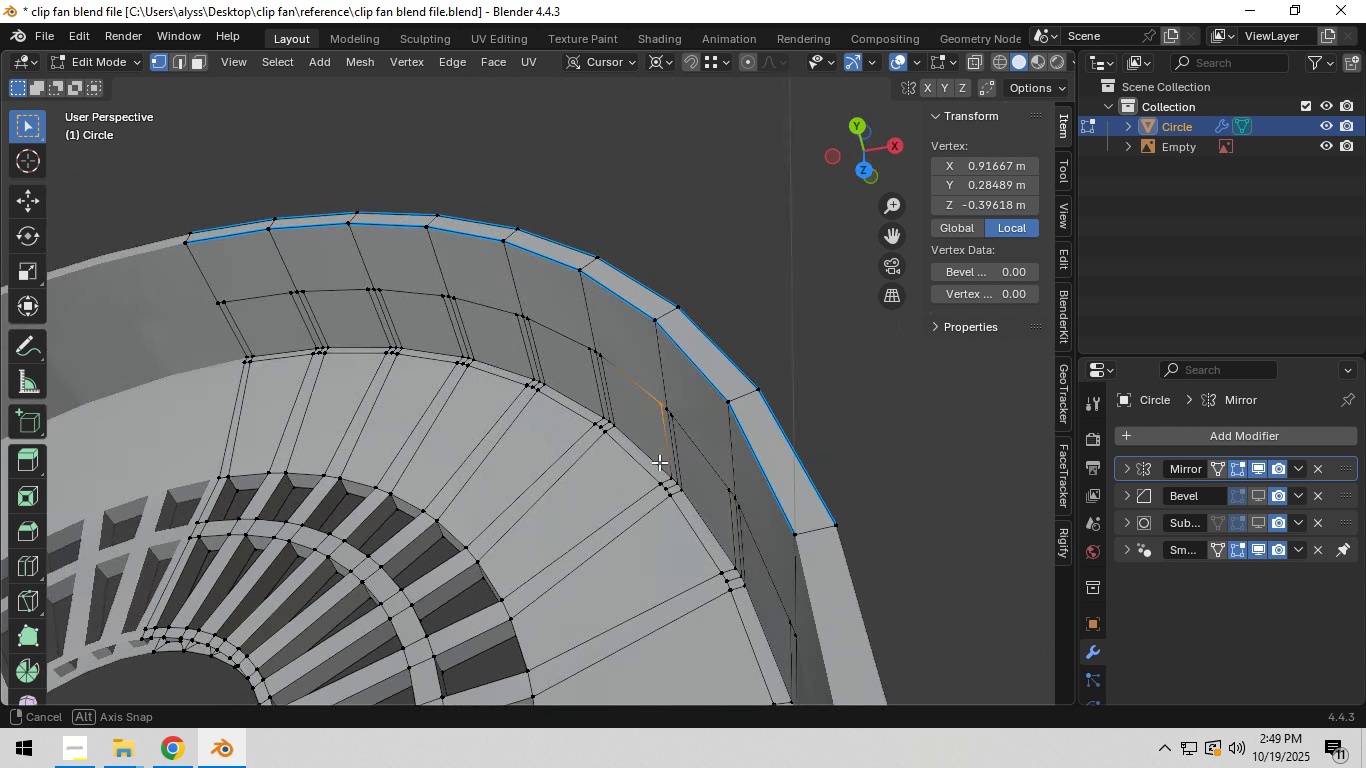 
hold_key(key=ShiftLeft, duration=0.38)
 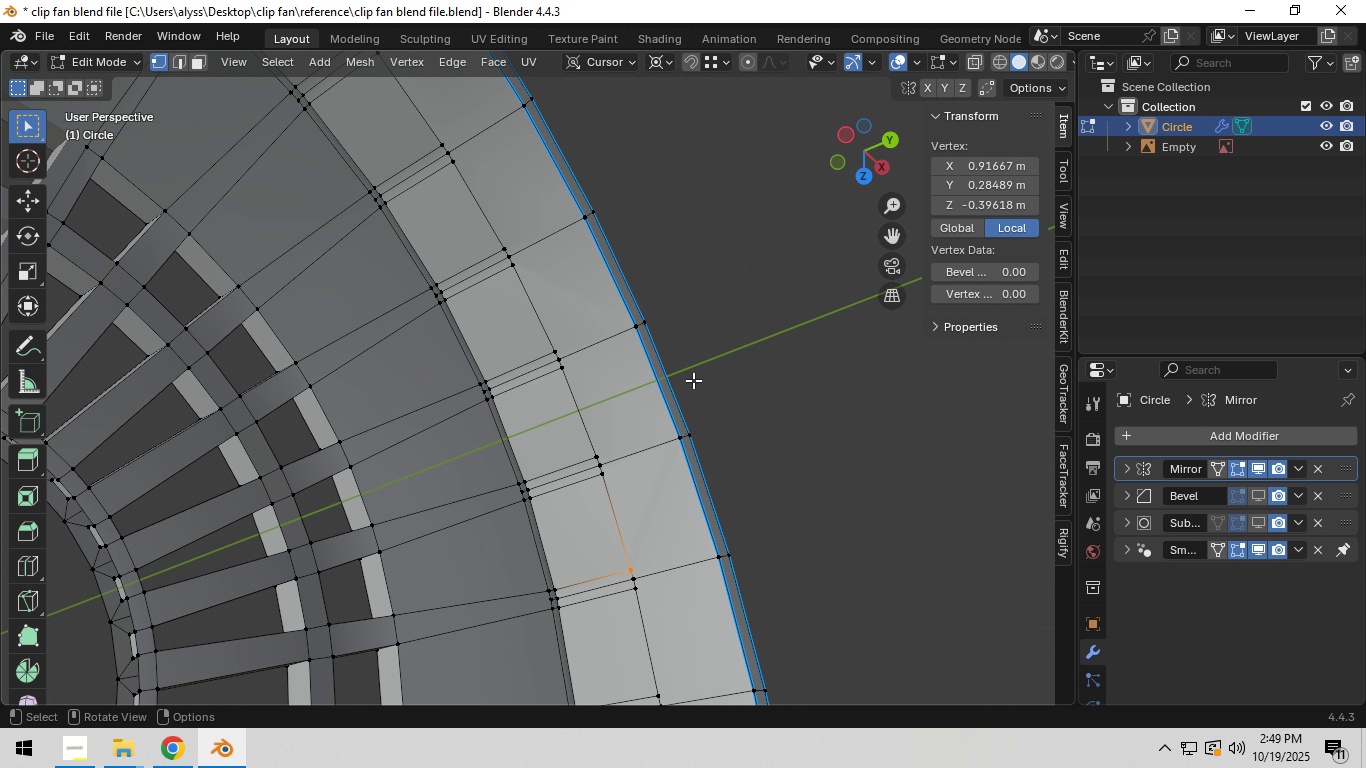 
scroll: coordinate [629, 392], scroll_direction: up, amount: 3.0
 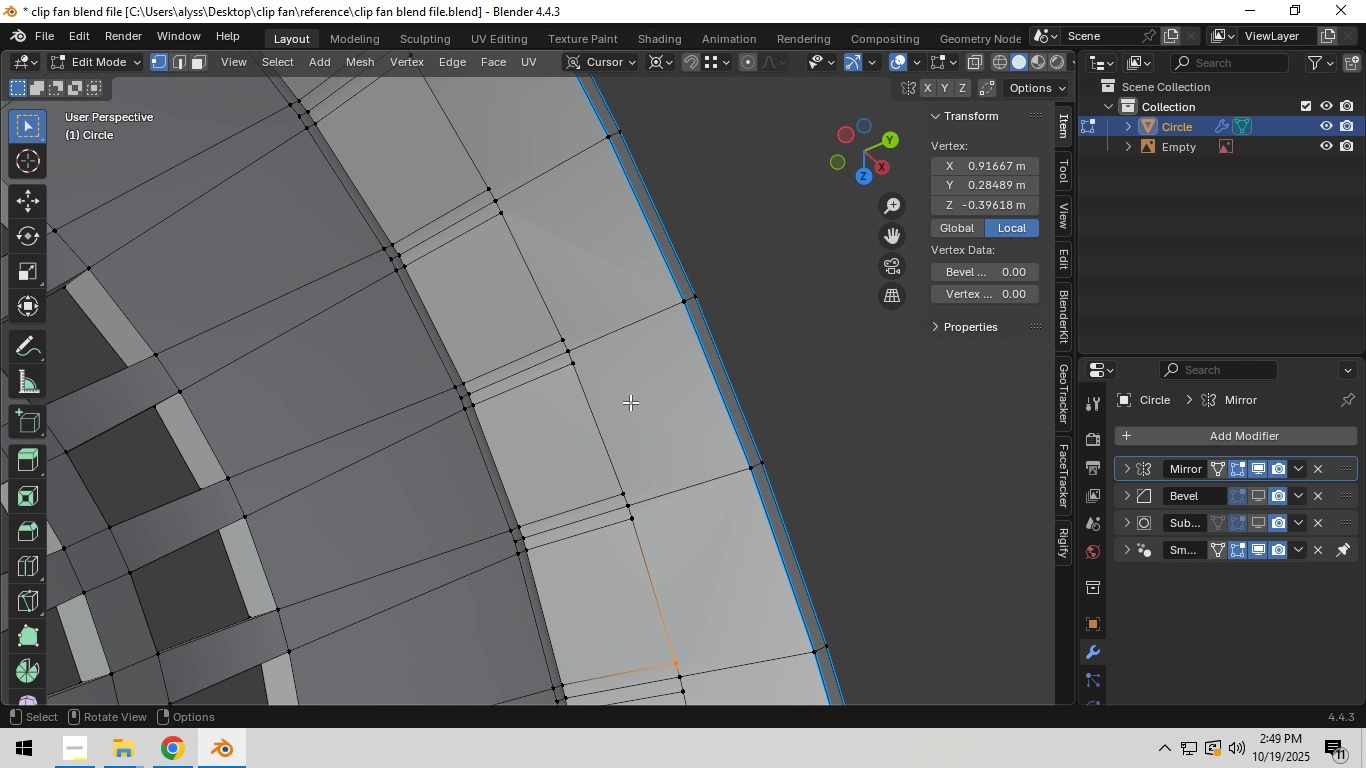 
wait(5.64)
 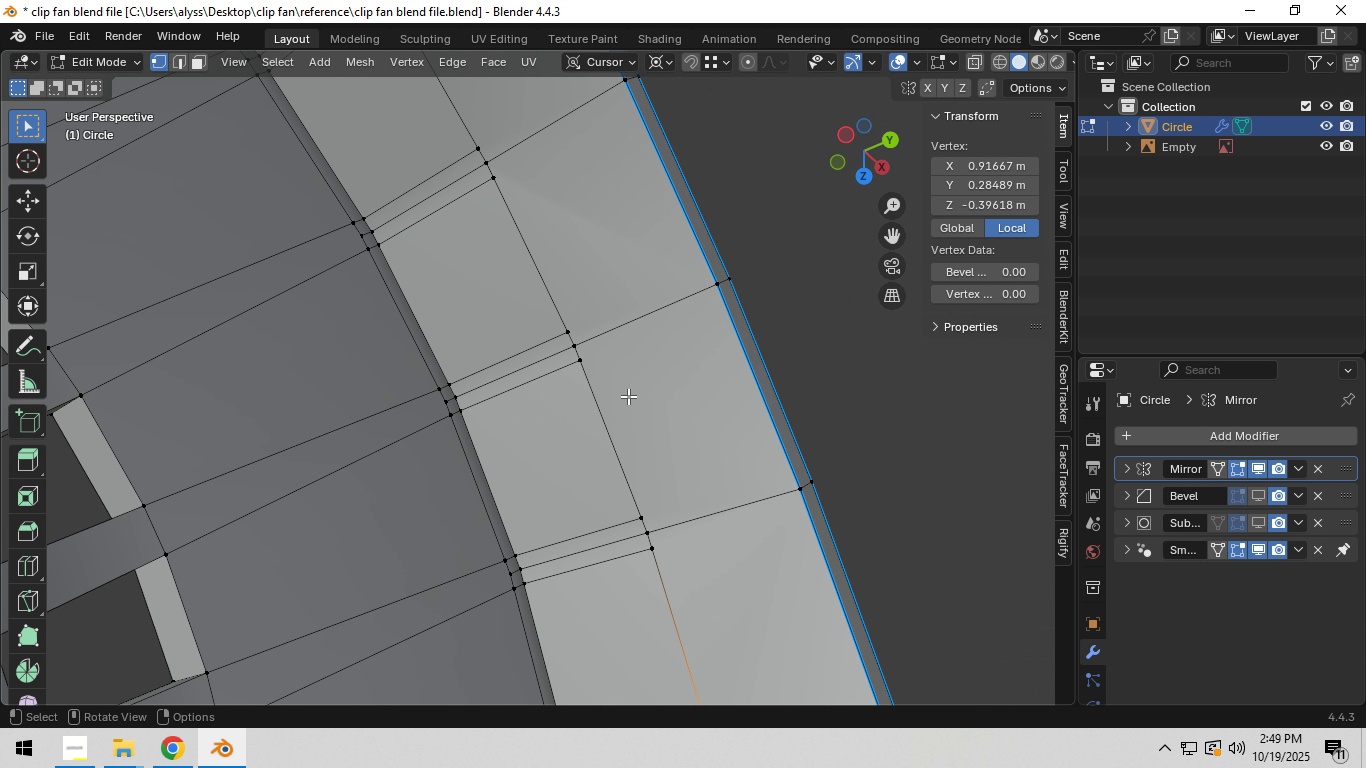 
scroll: coordinate [630, 402], scroll_direction: down, amount: 4.0
 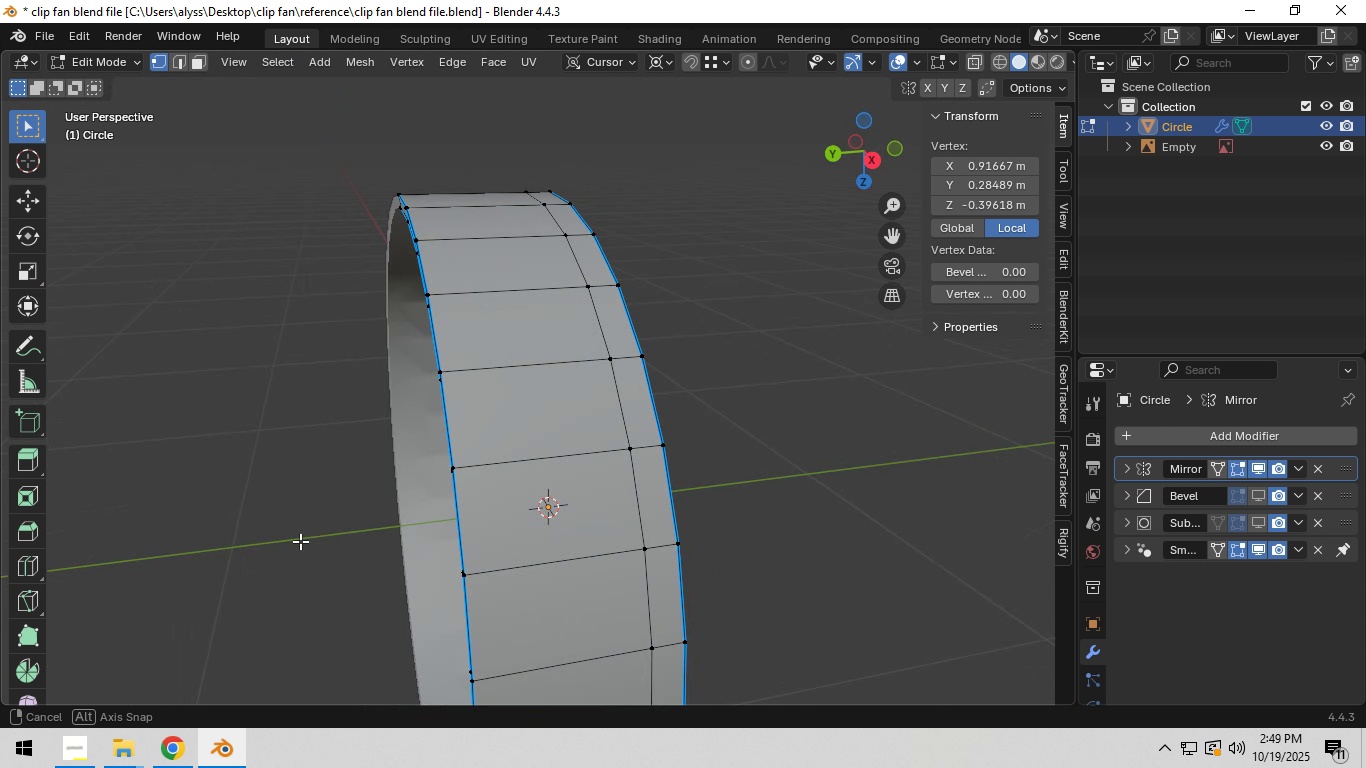 
key(Tab)
 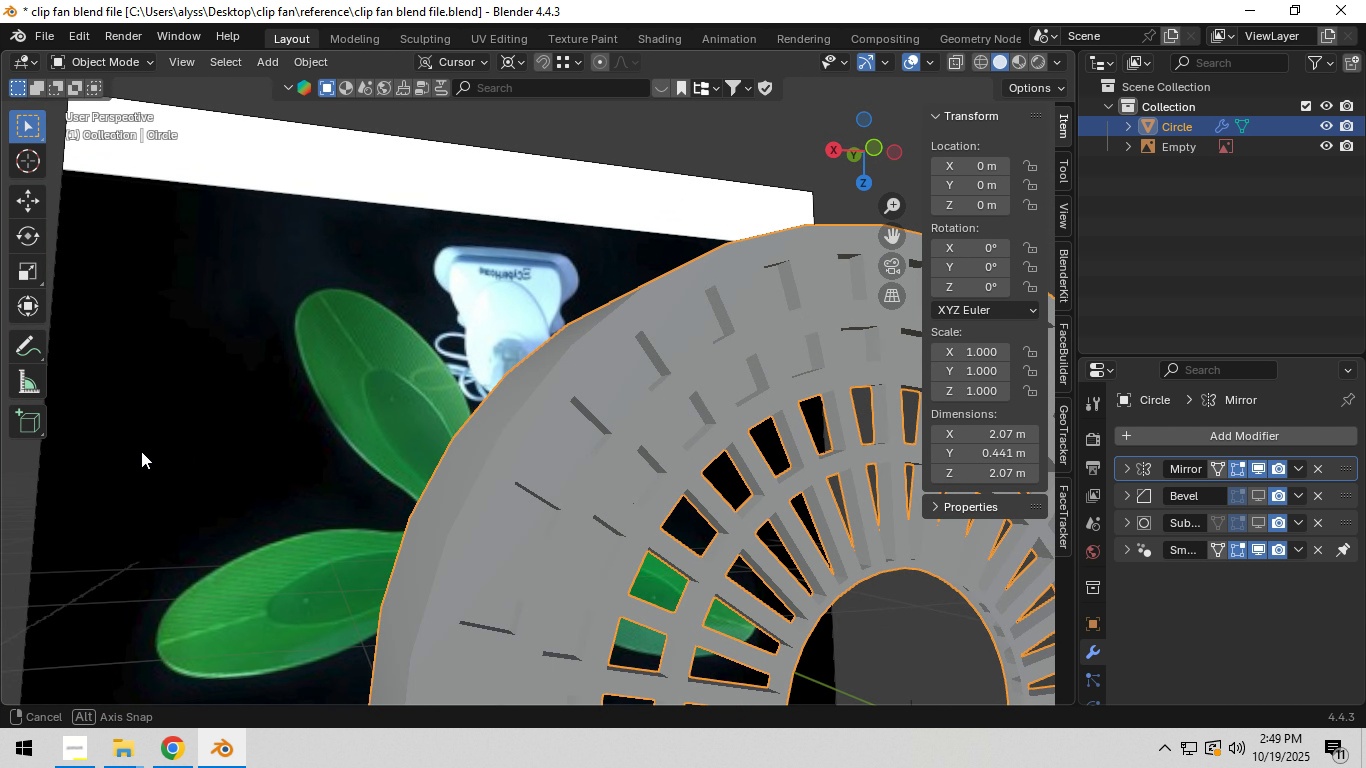 
scroll: coordinate [306, 450], scroll_direction: down, amount: 2.0
 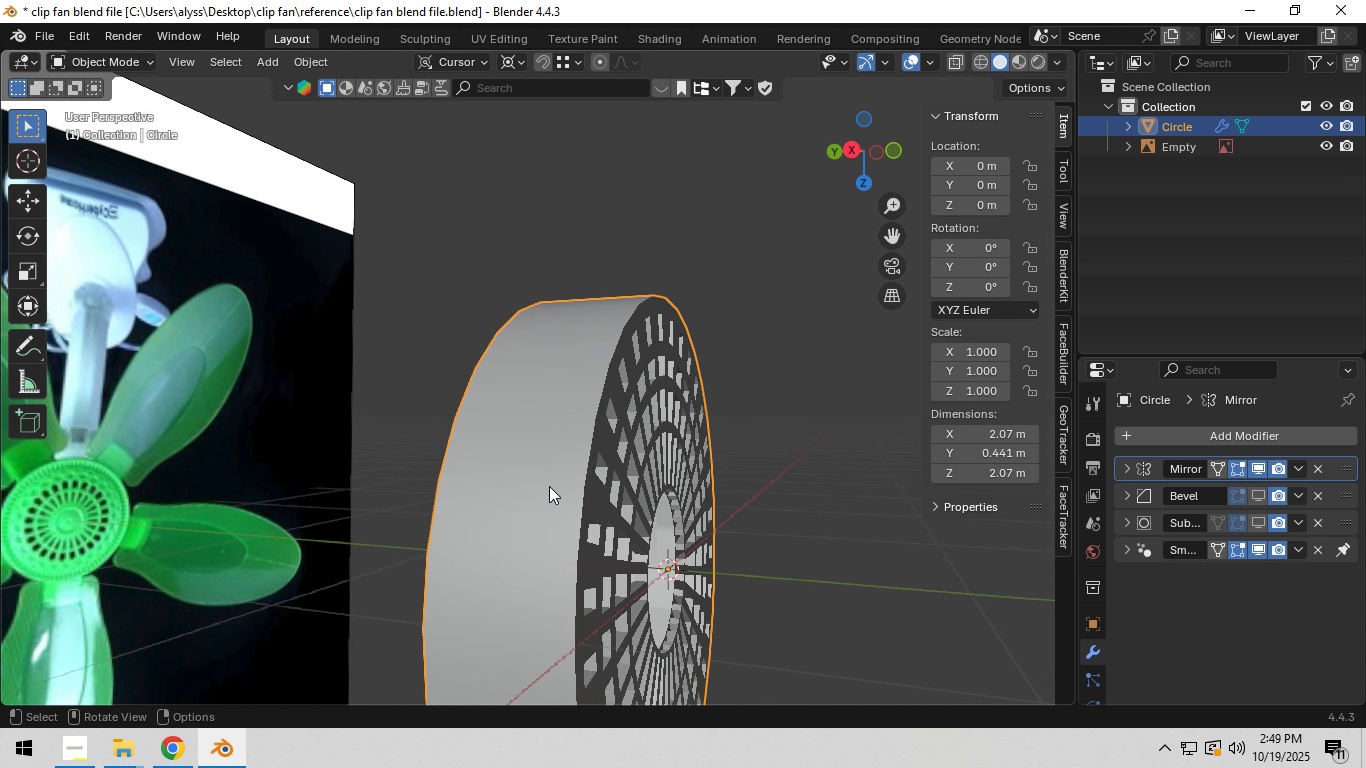 
key(Control+S)
 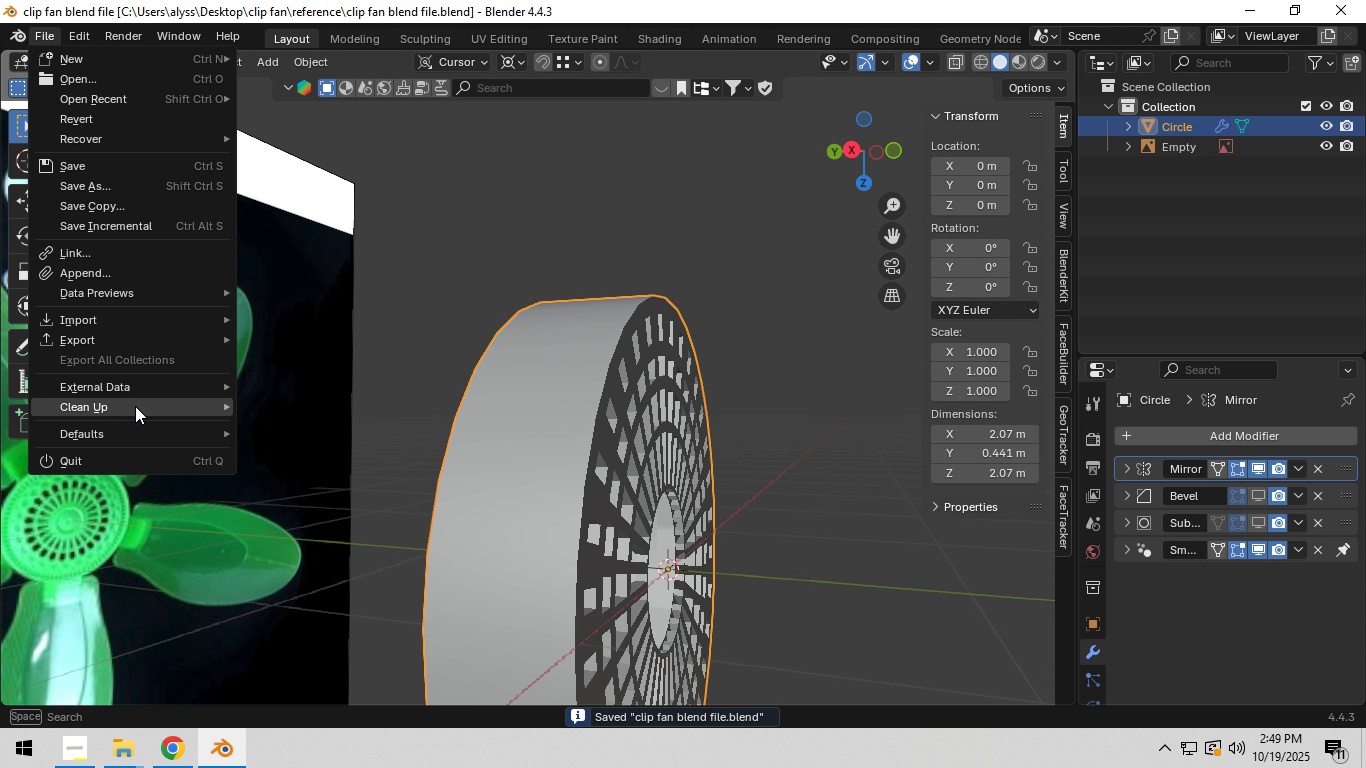 
left_click([294, 404])
 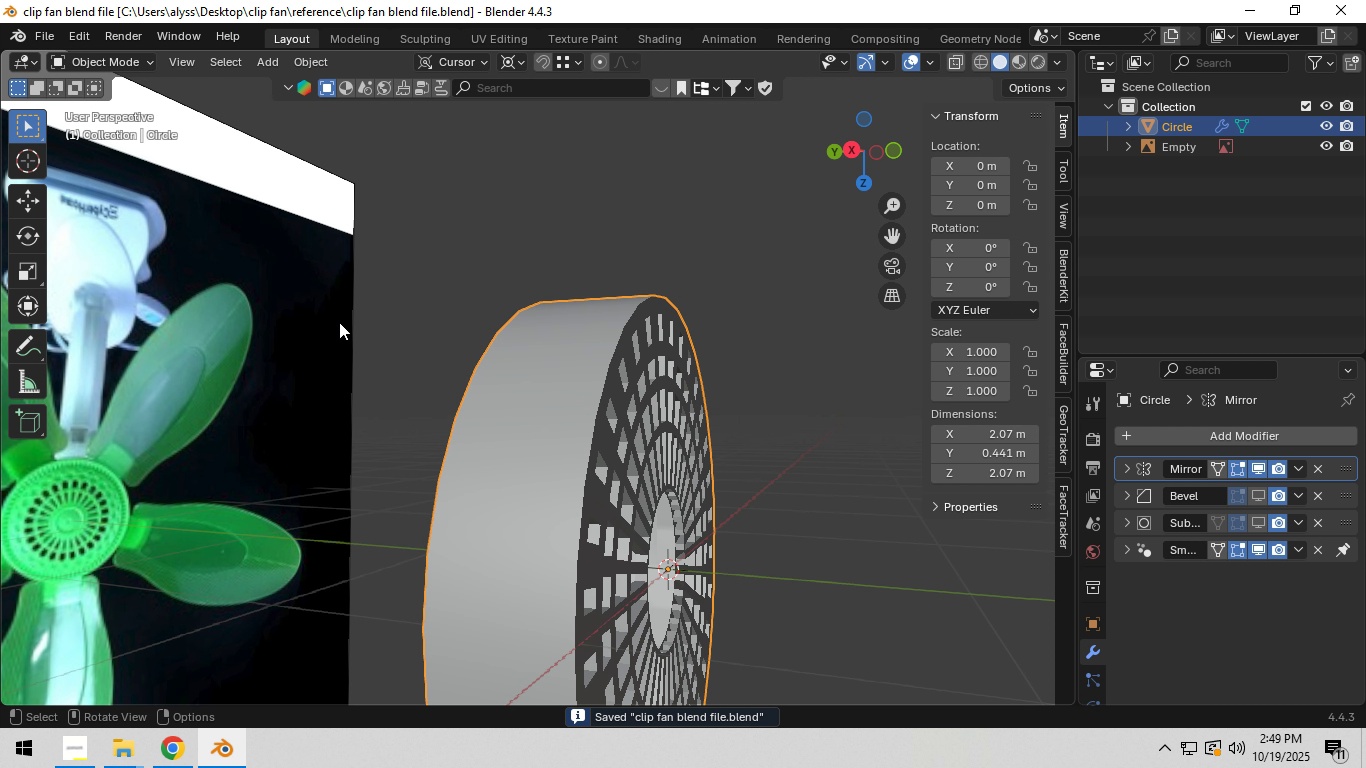 
left_click([622, 225])
 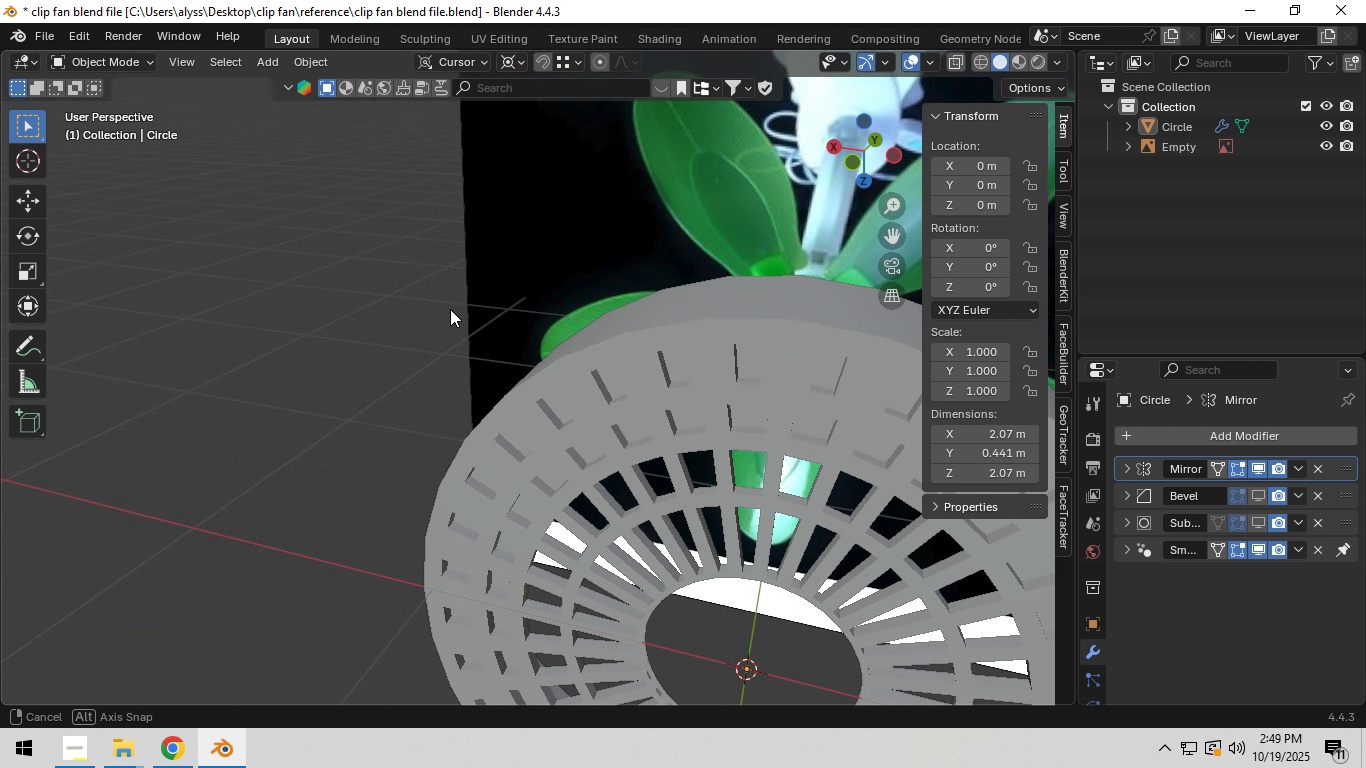 
key(Tab)
 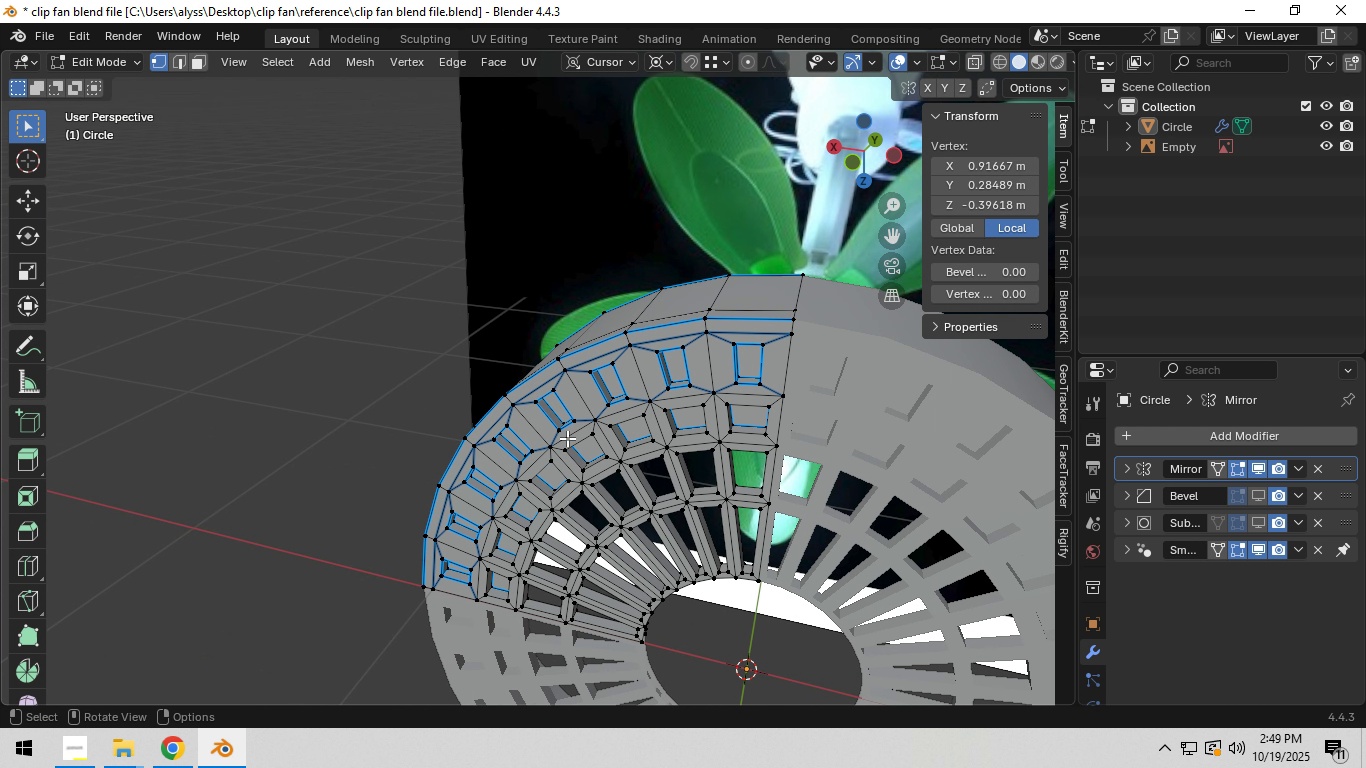 
hold_key(key=ShiftLeft, duration=0.43)
 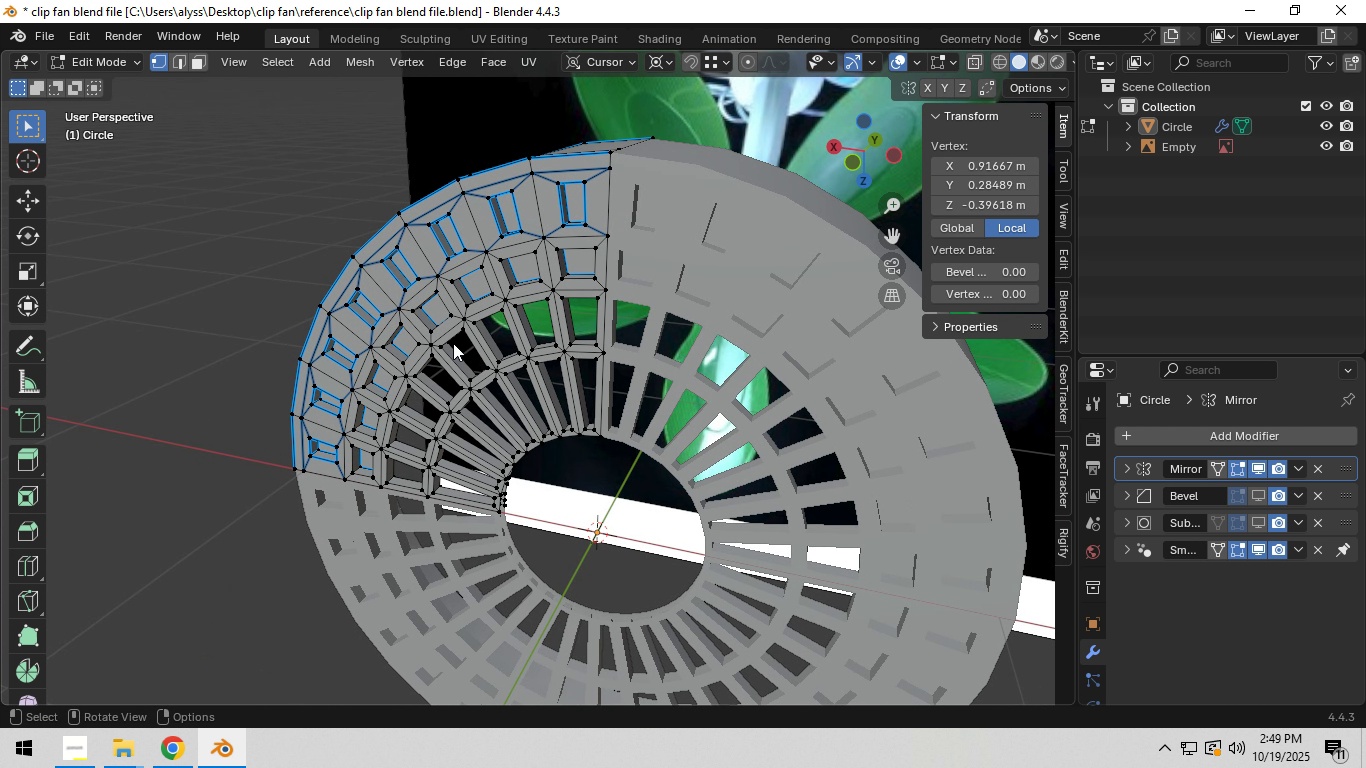 
key(Tab)
 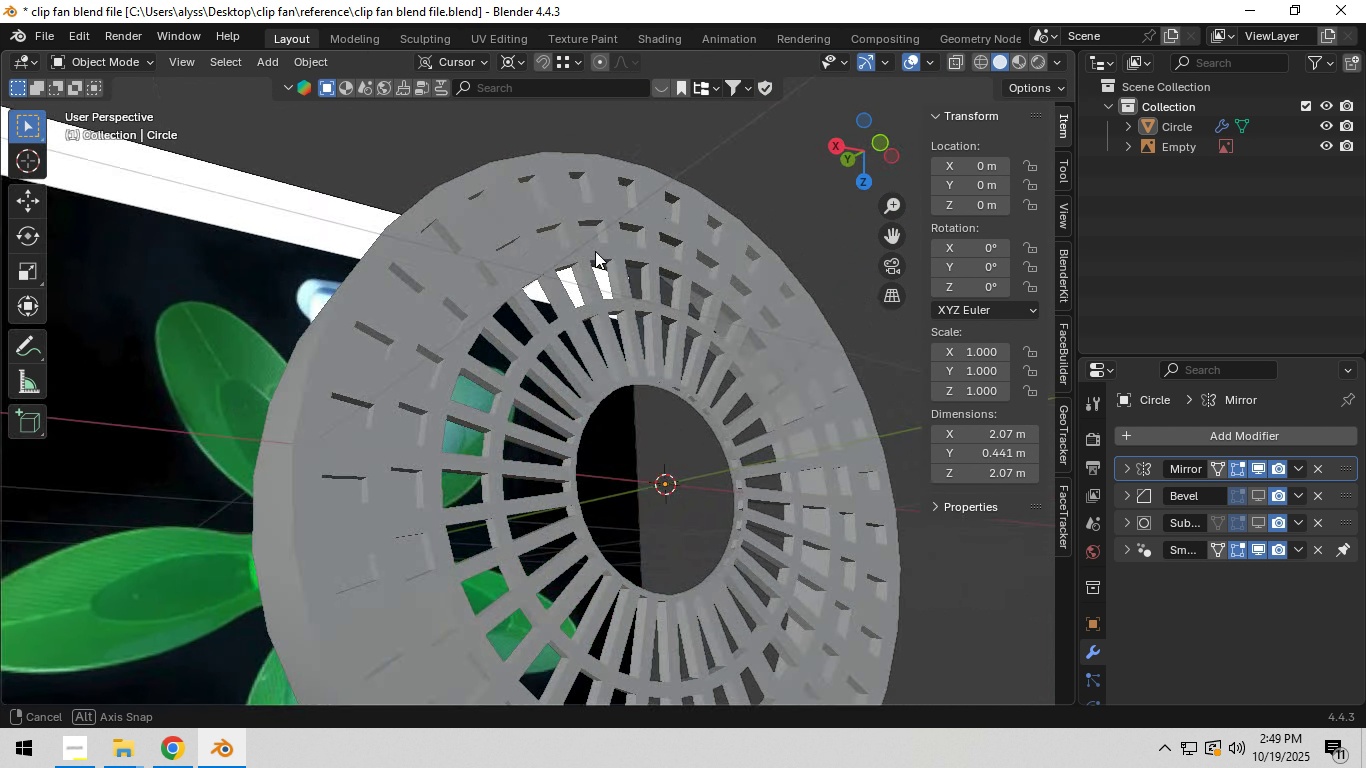 
scroll: coordinate [553, 268], scroll_direction: up, amount: 1.0
 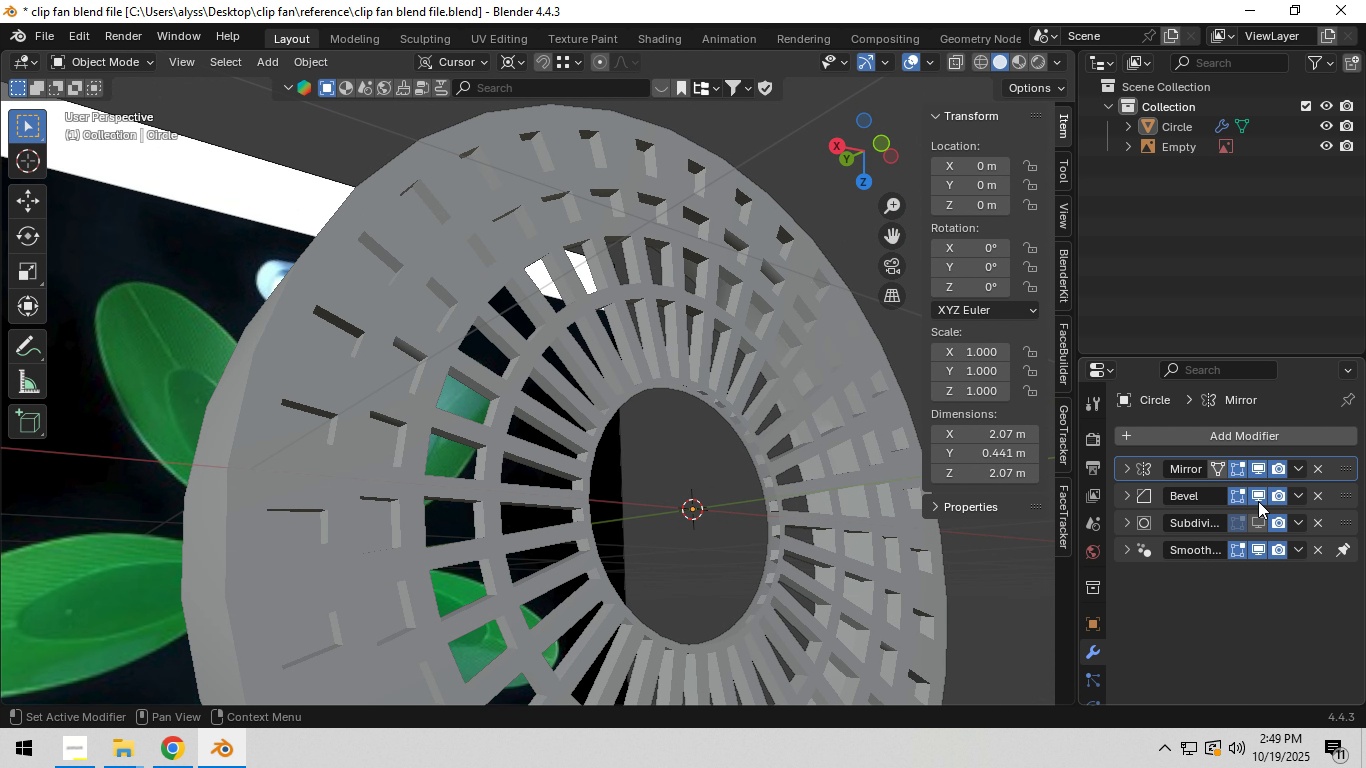 
double_click([1256, 522])
 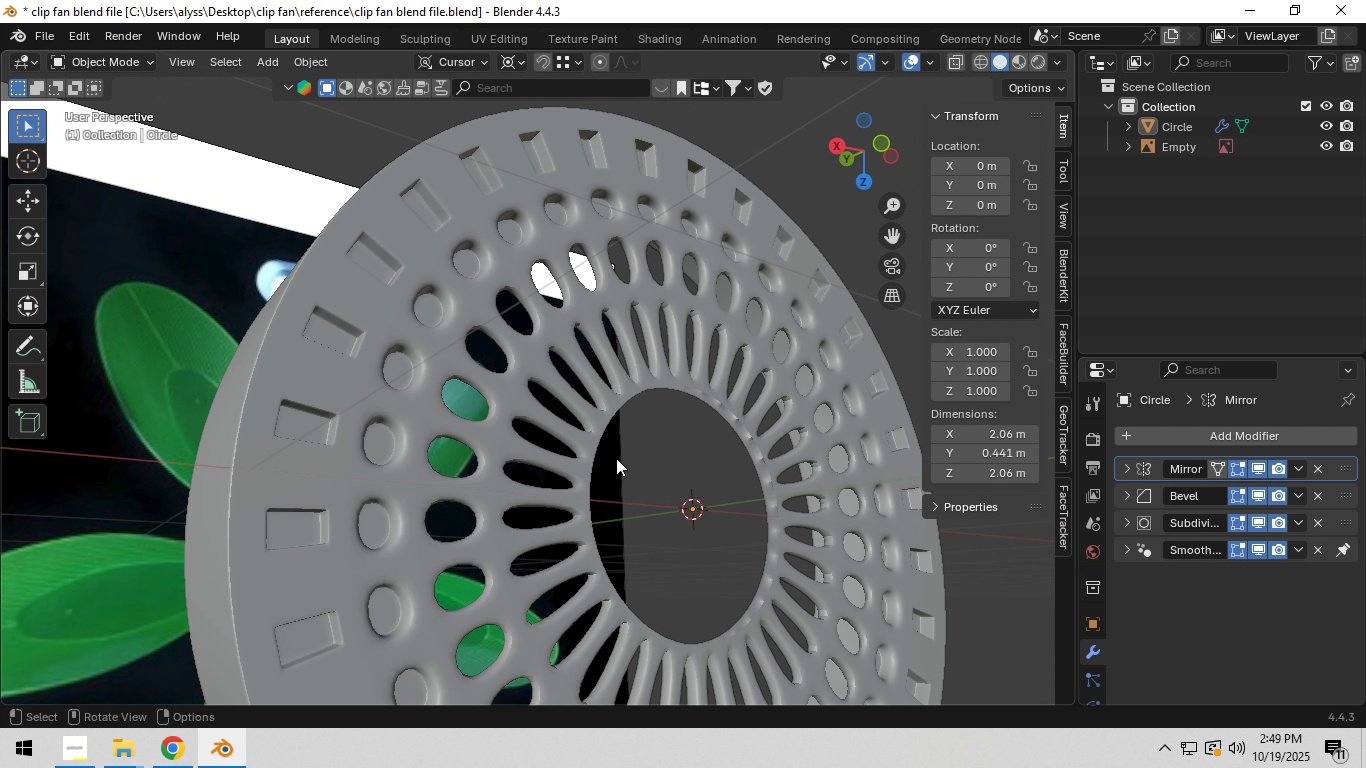 
scroll: coordinate [610, 456], scroll_direction: down, amount: 2.0
 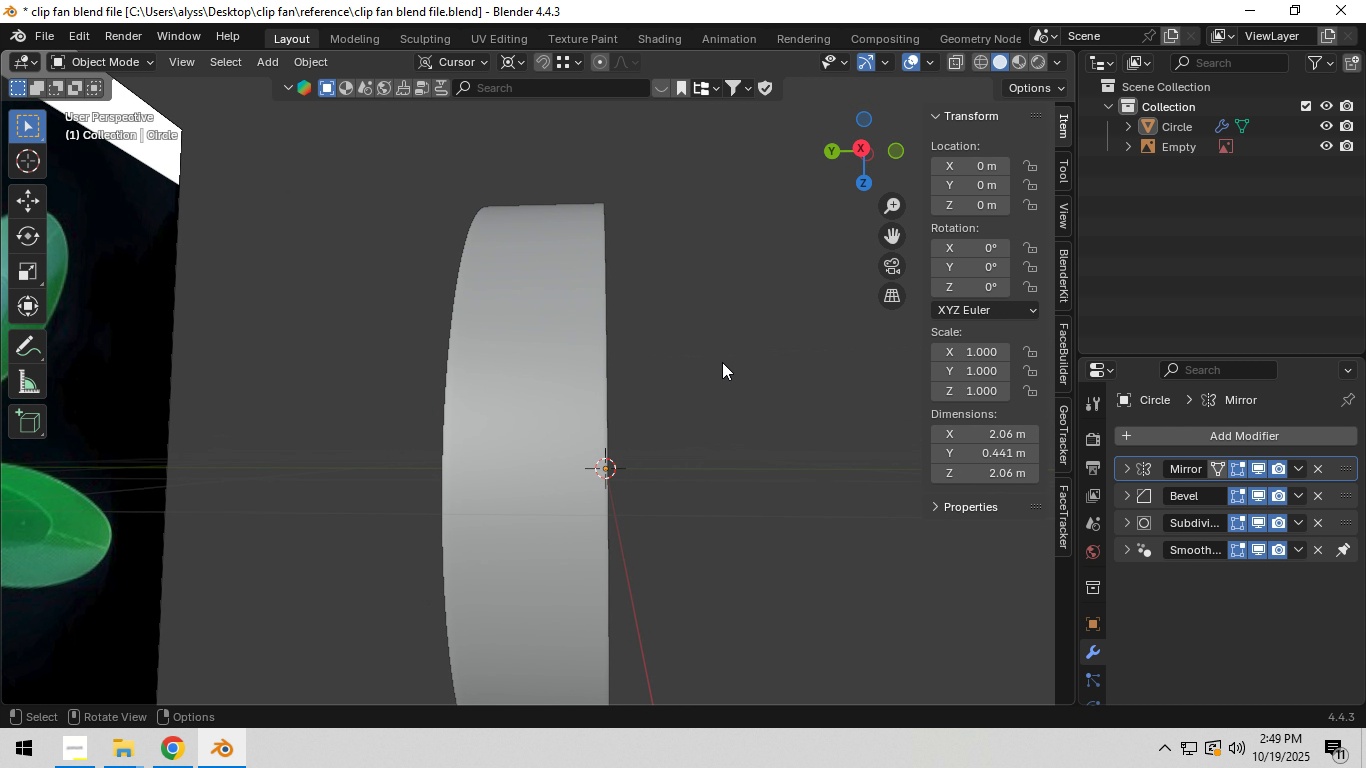 
left_click([740, 325])
 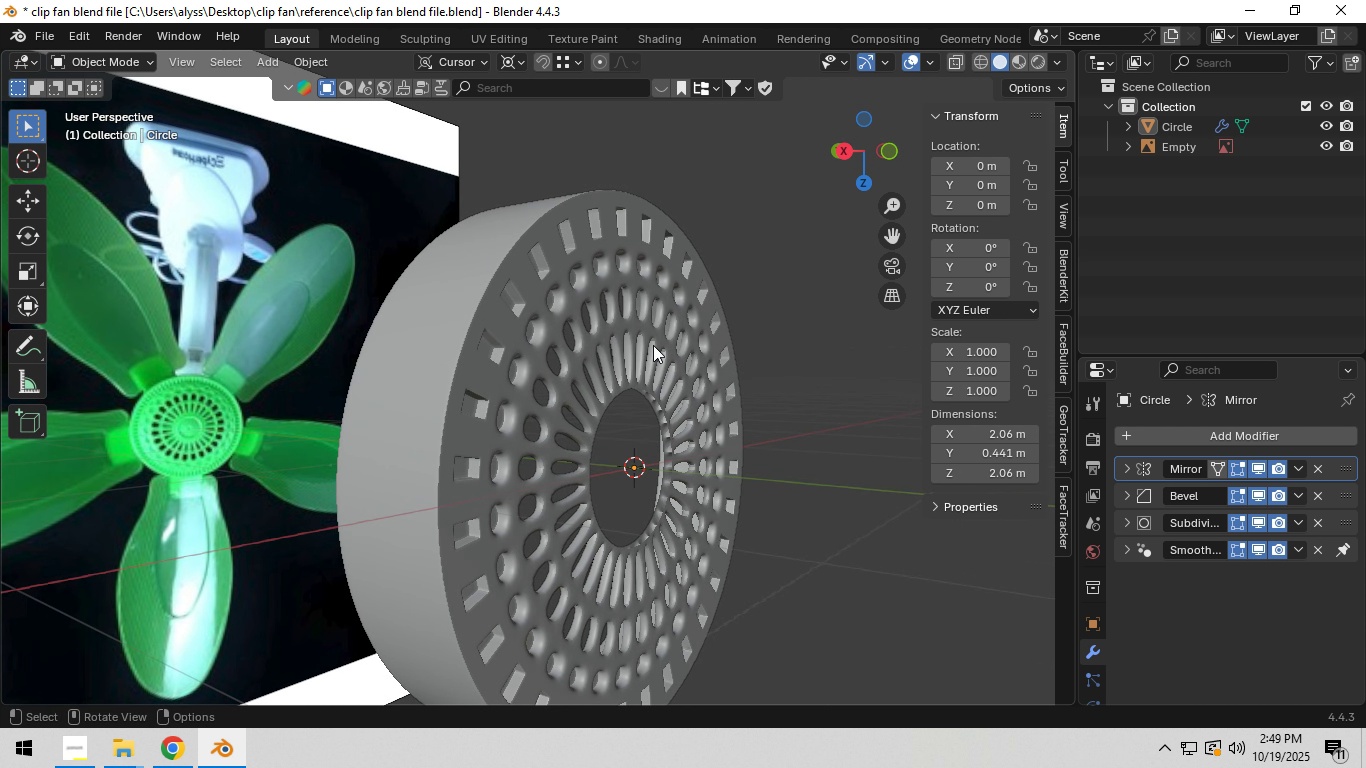 
scroll: coordinate [628, 359], scroll_direction: up, amount: 2.0
 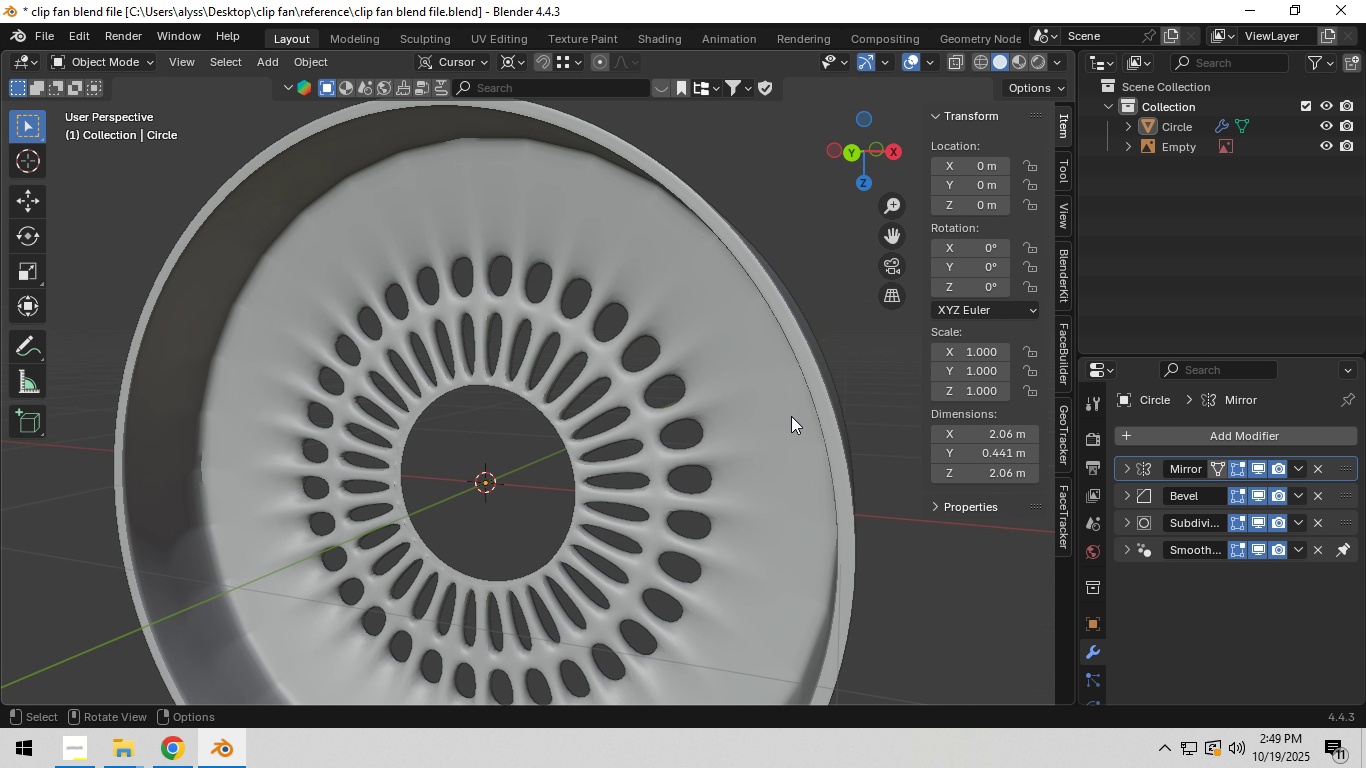 
wait(5.93)
 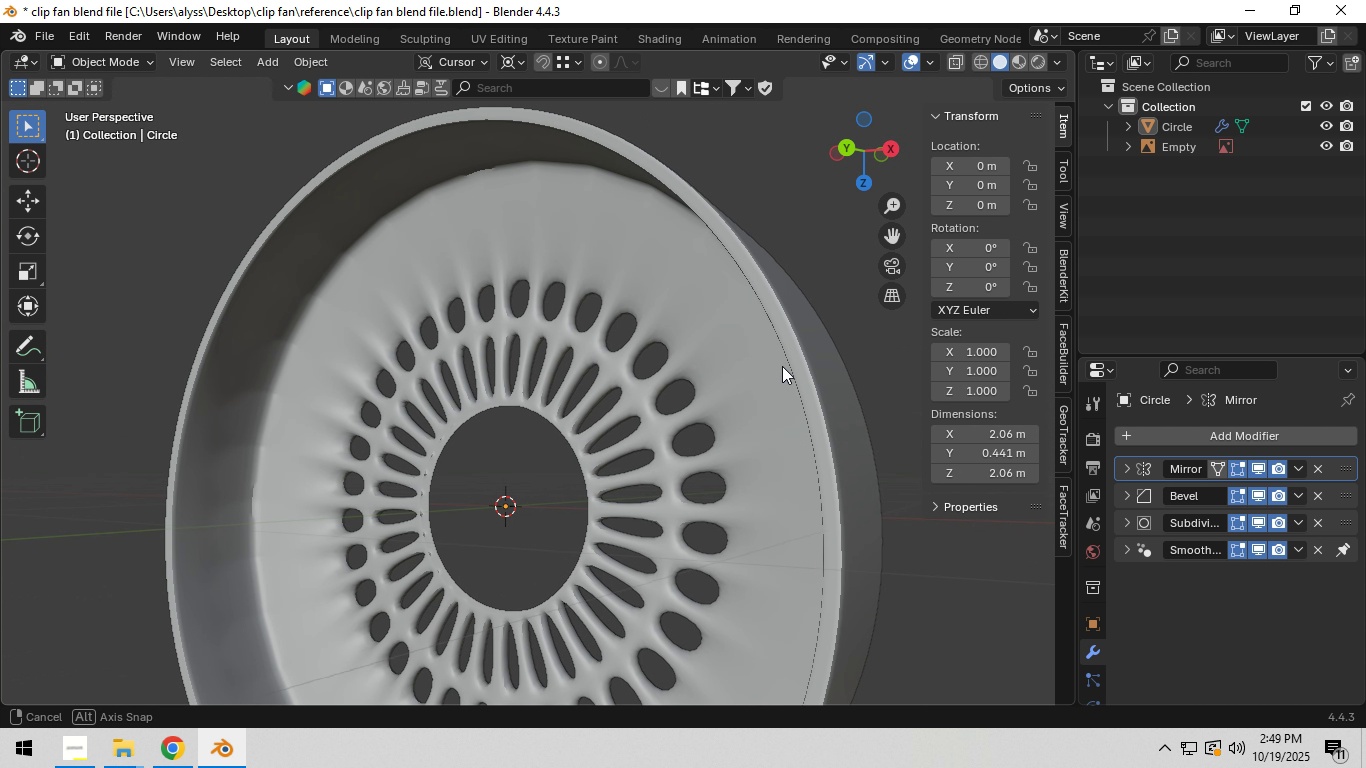 
left_click([937, 61])
 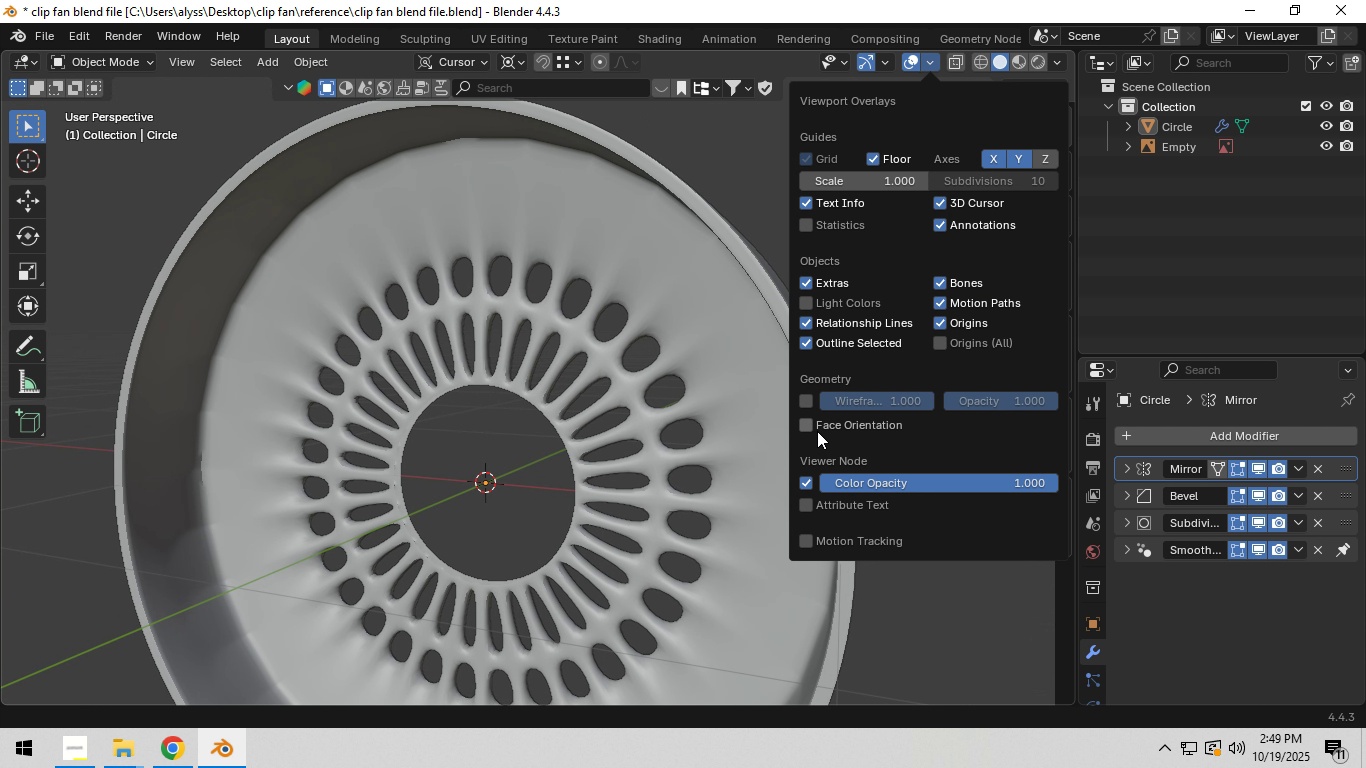 
left_click([814, 429])
 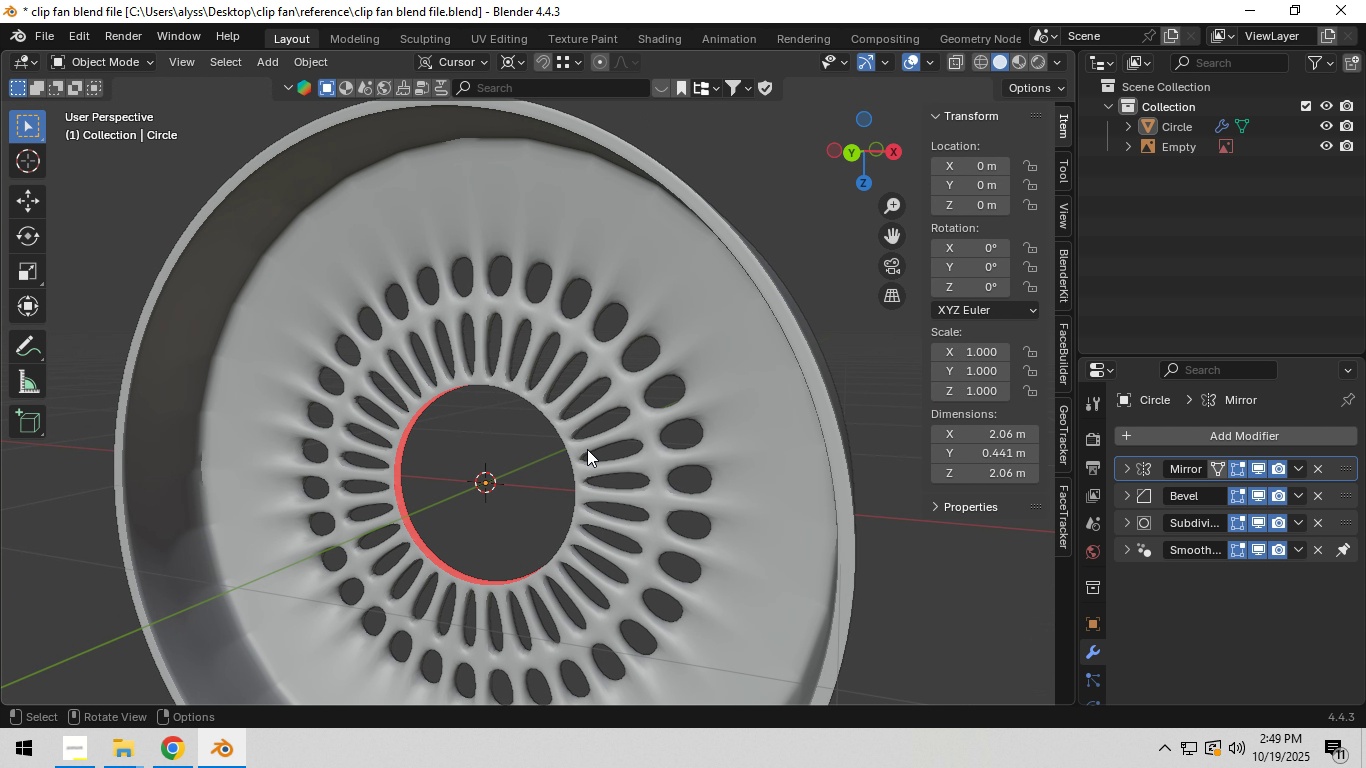 
scroll: coordinate [590, 449], scroll_direction: down, amount: 2.0
 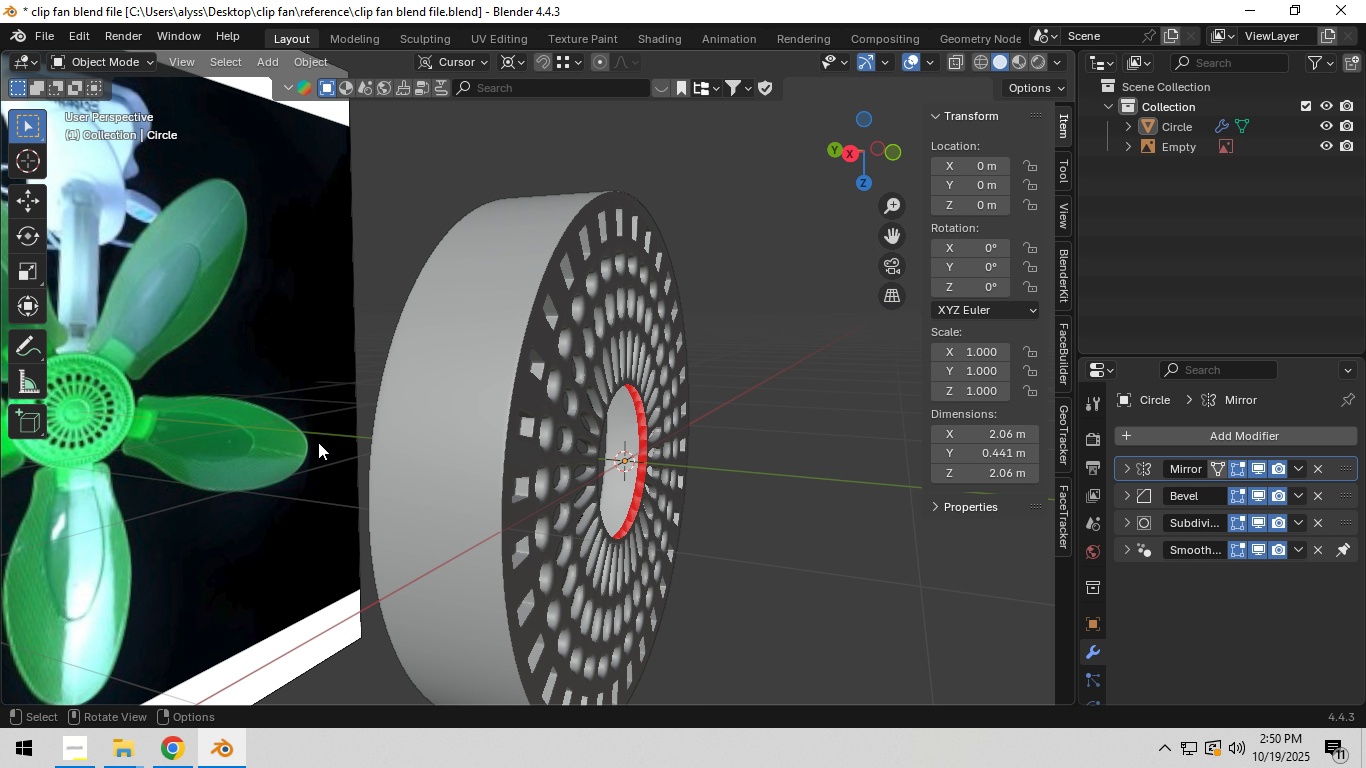 
wait(16.73)
 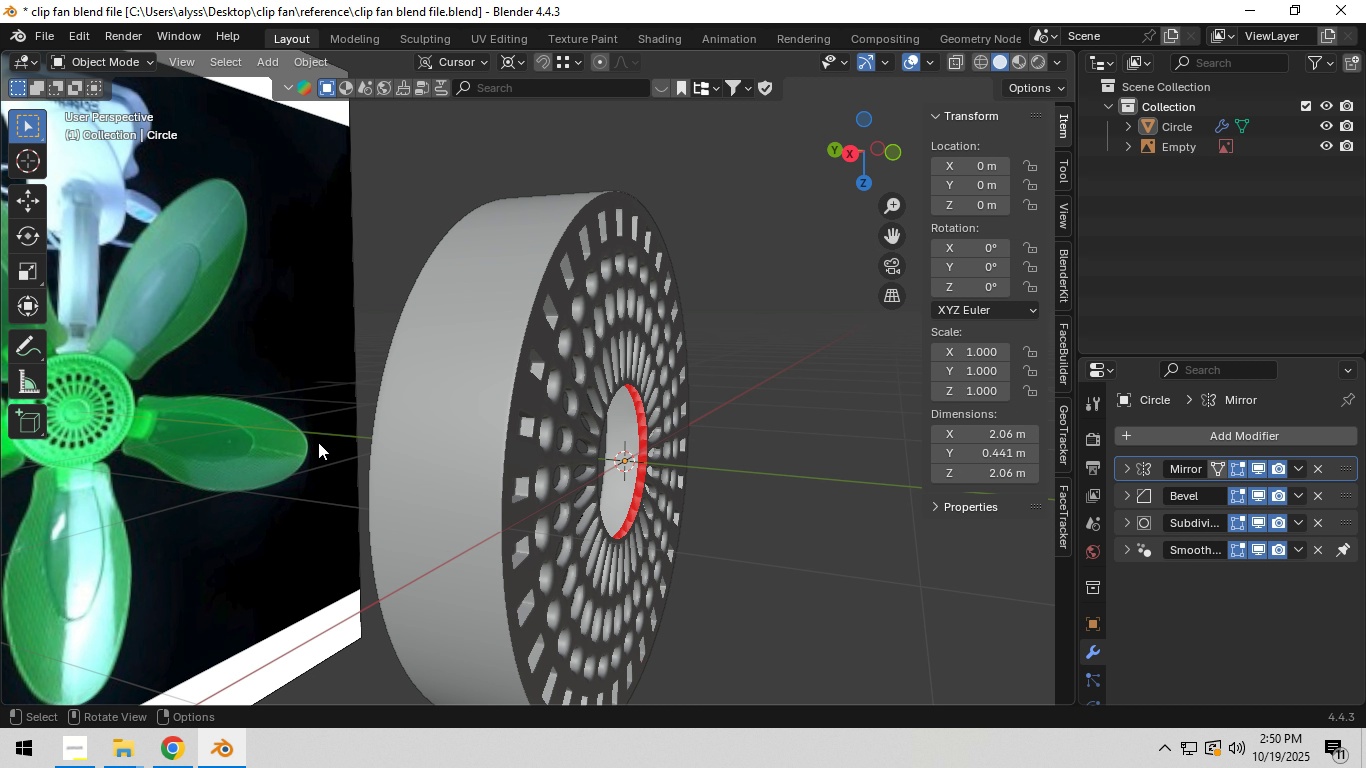 
key(Z)
 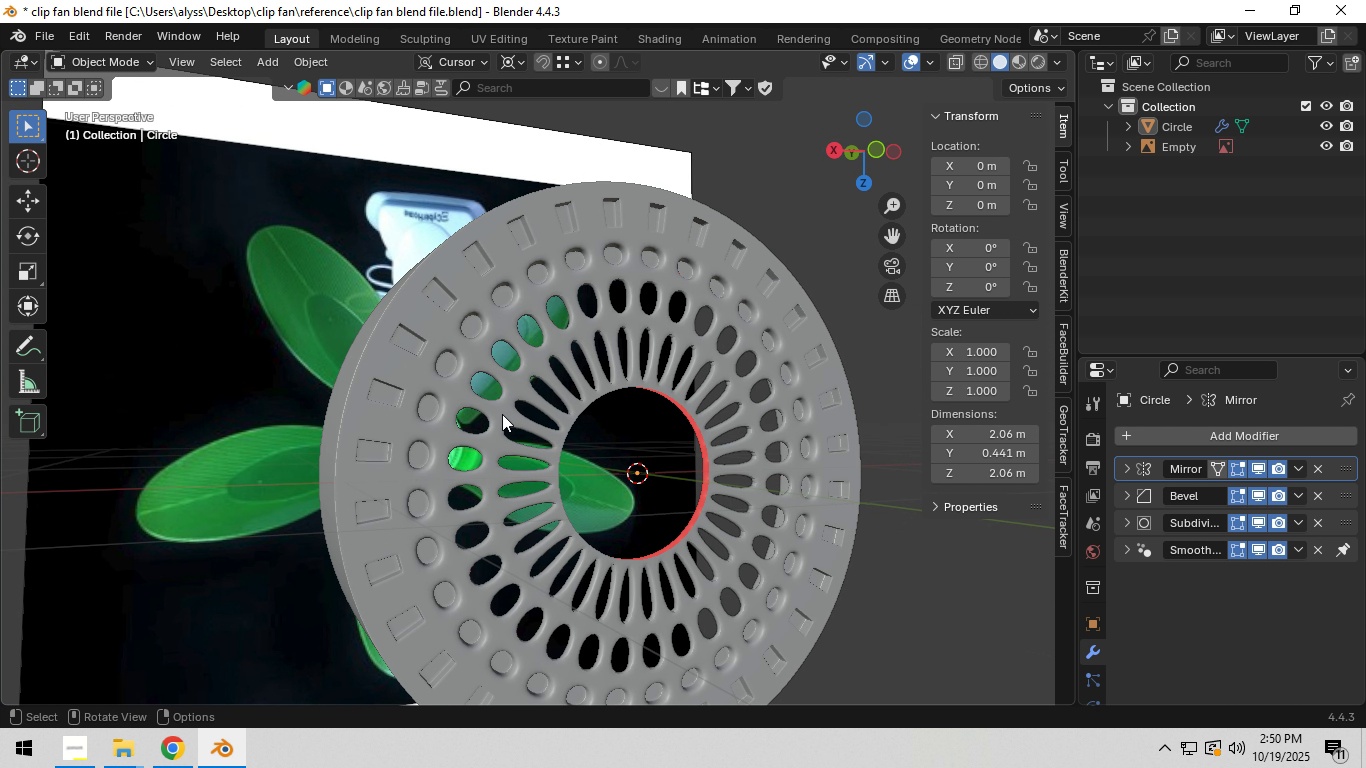 
left_click([436, 422])
 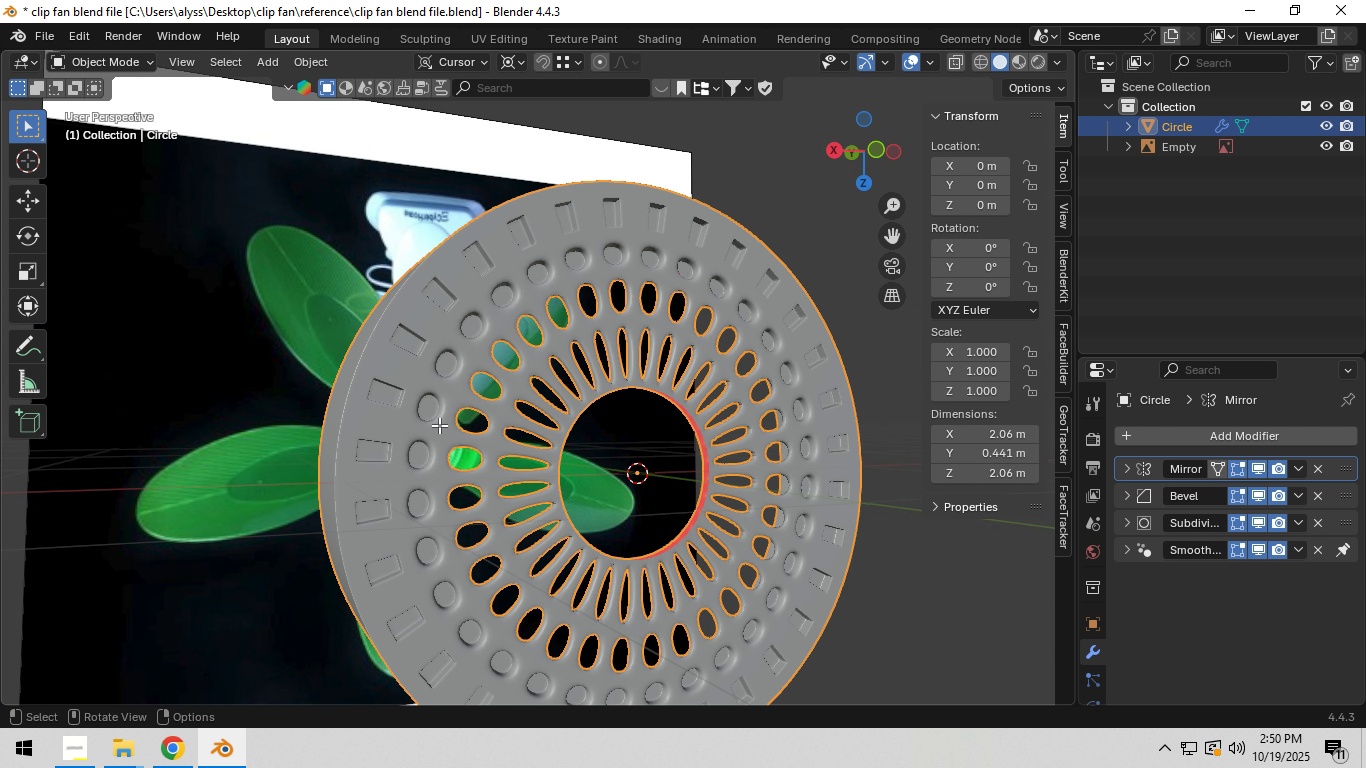 
key(Tab)
 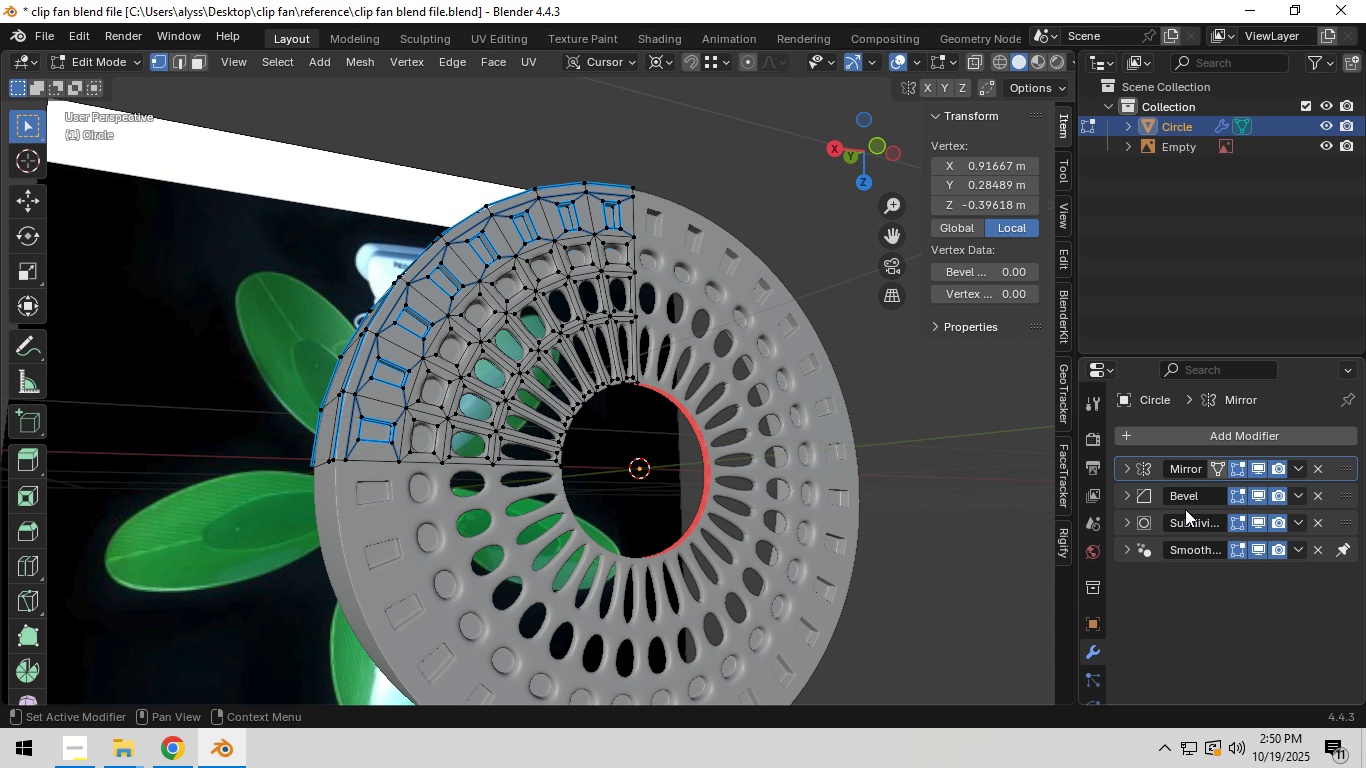 
wait(8.66)
 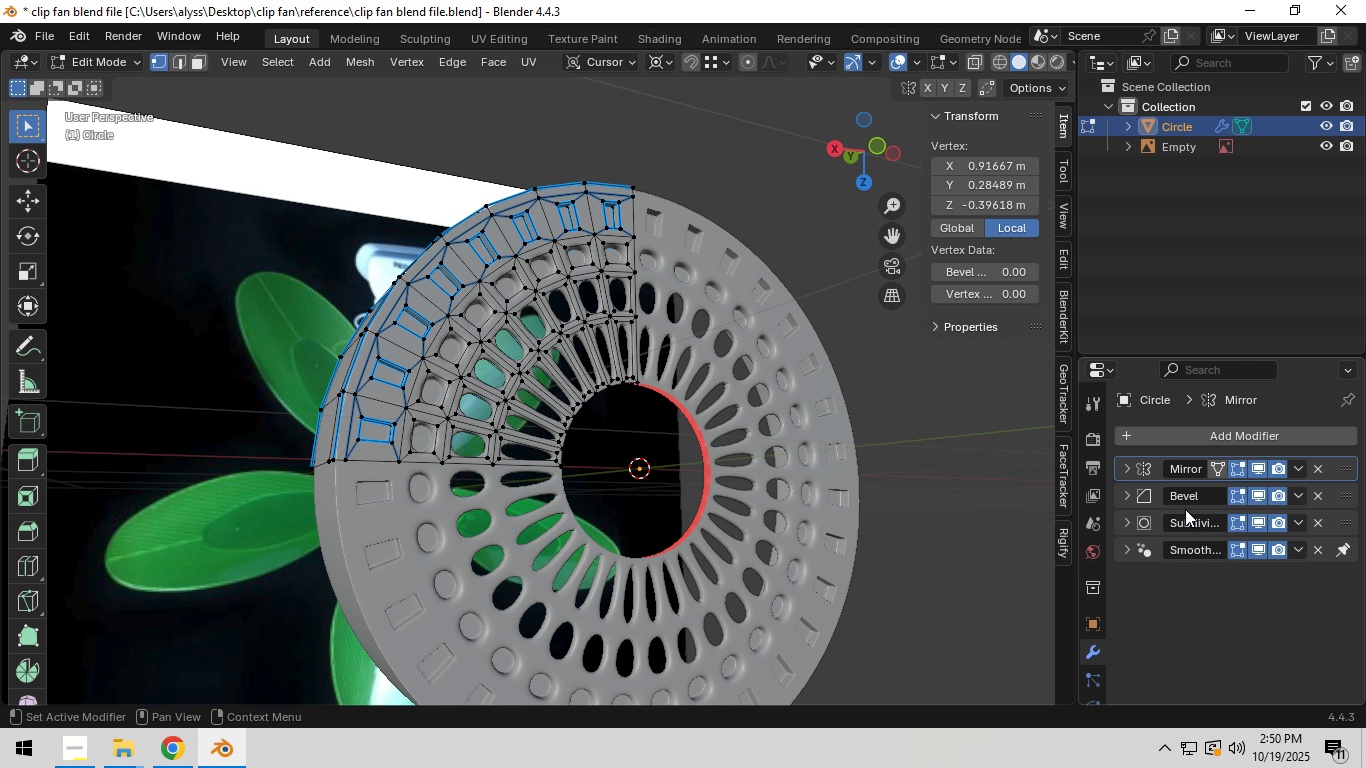 
left_click([1258, 500])
 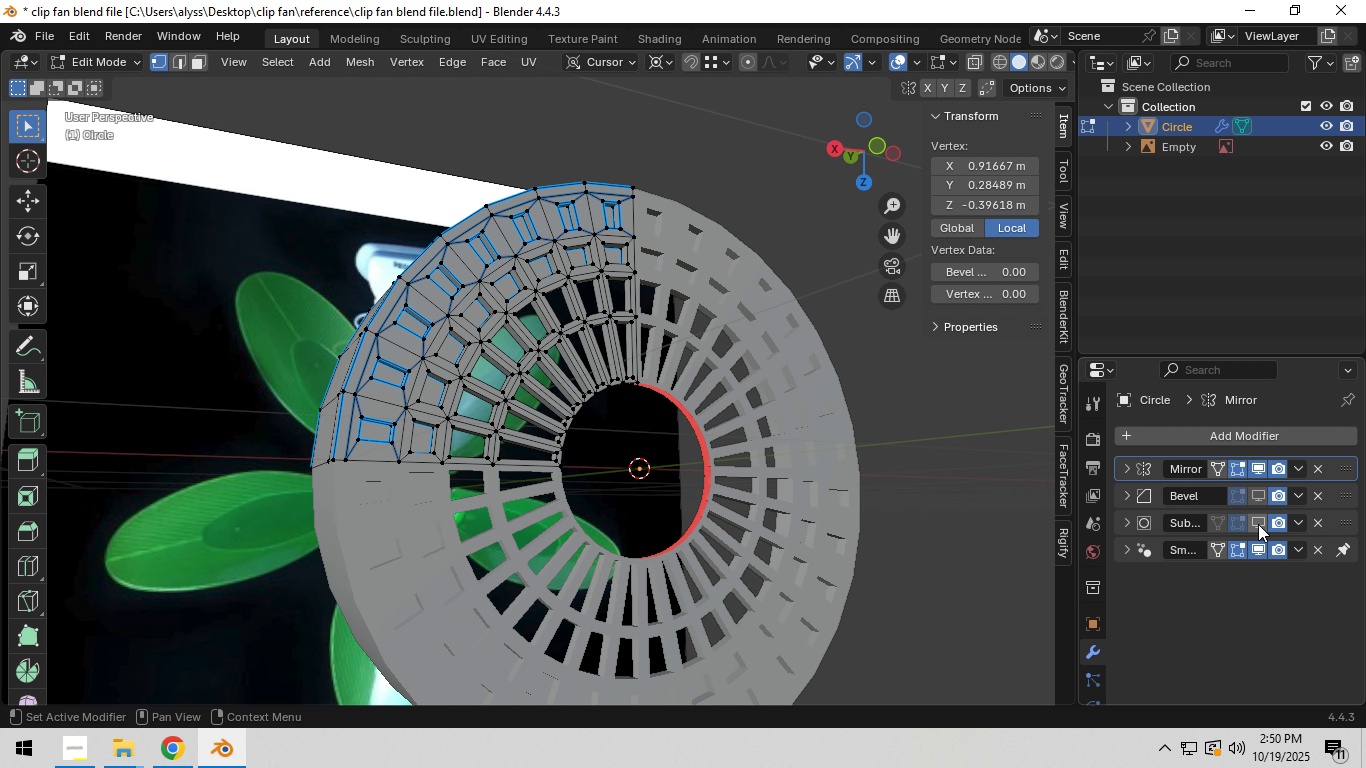 
left_click([1258, 524])
 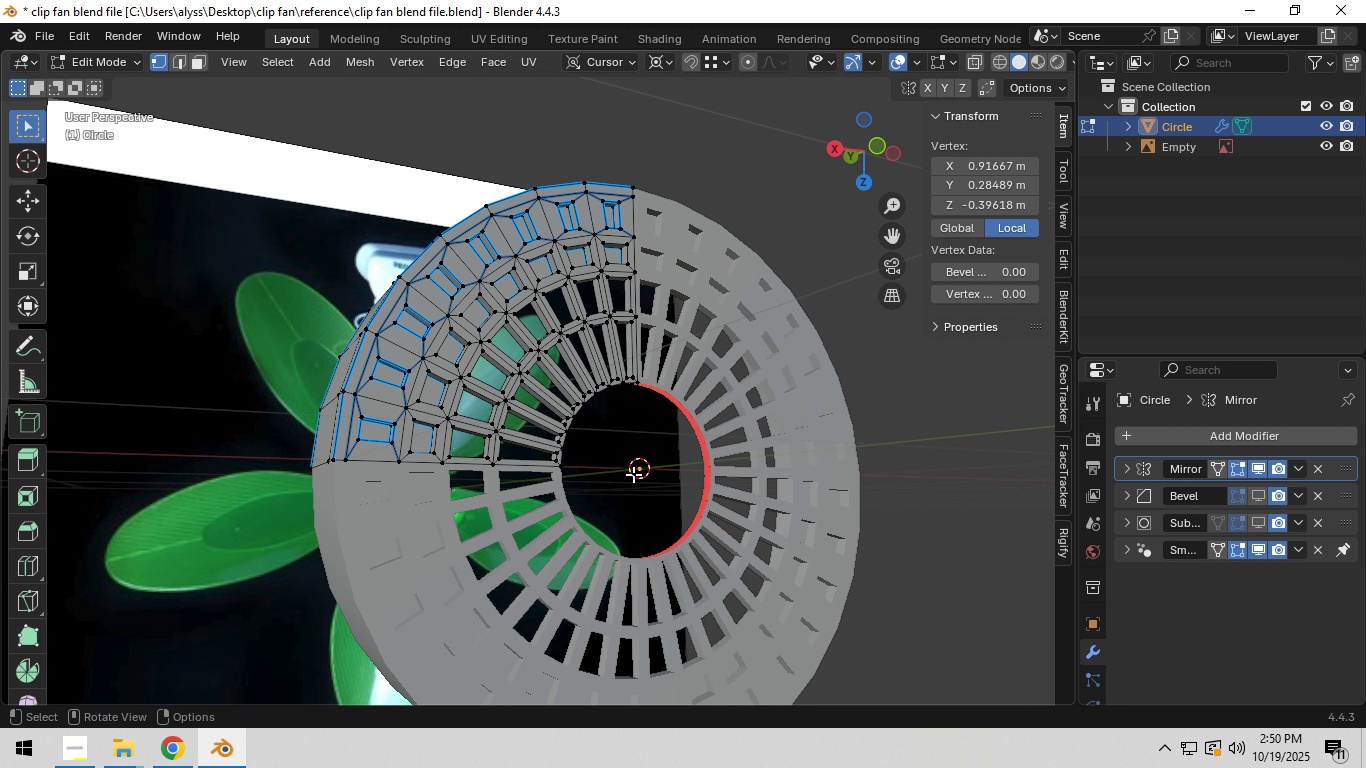 
hold_key(key=ShiftLeft, duration=0.36)
 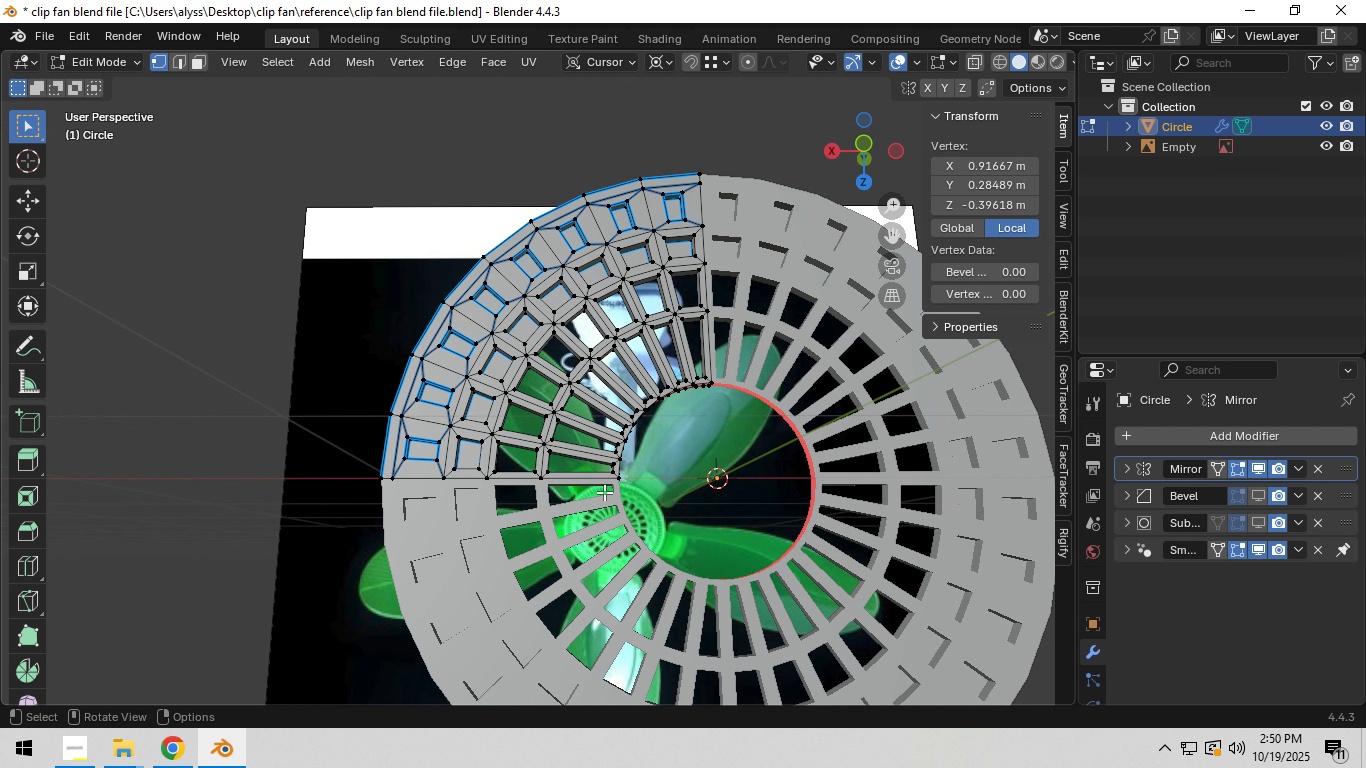 
scroll: coordinate [557, 493], scroll_direction: up, amount: 4.0
 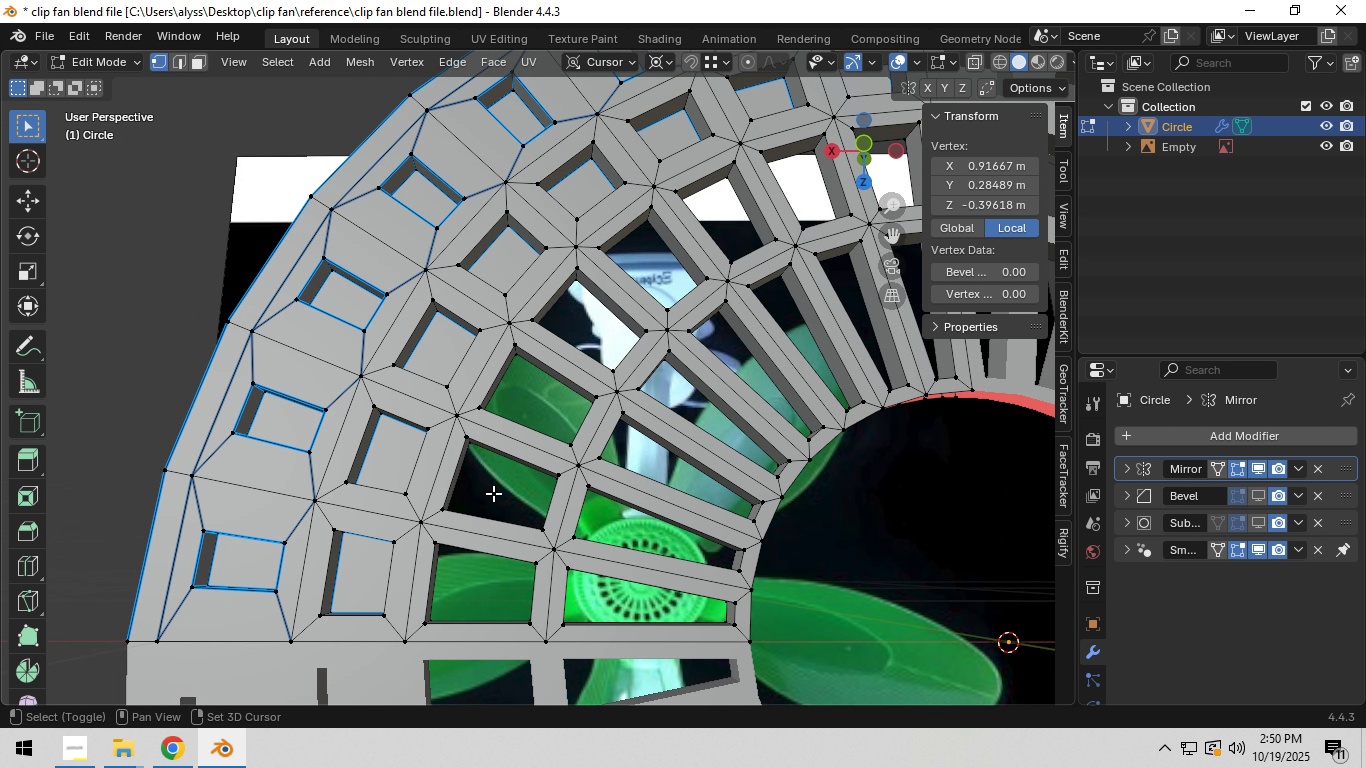 
hold_key(key=ShiftLeft, duration=0.58)
 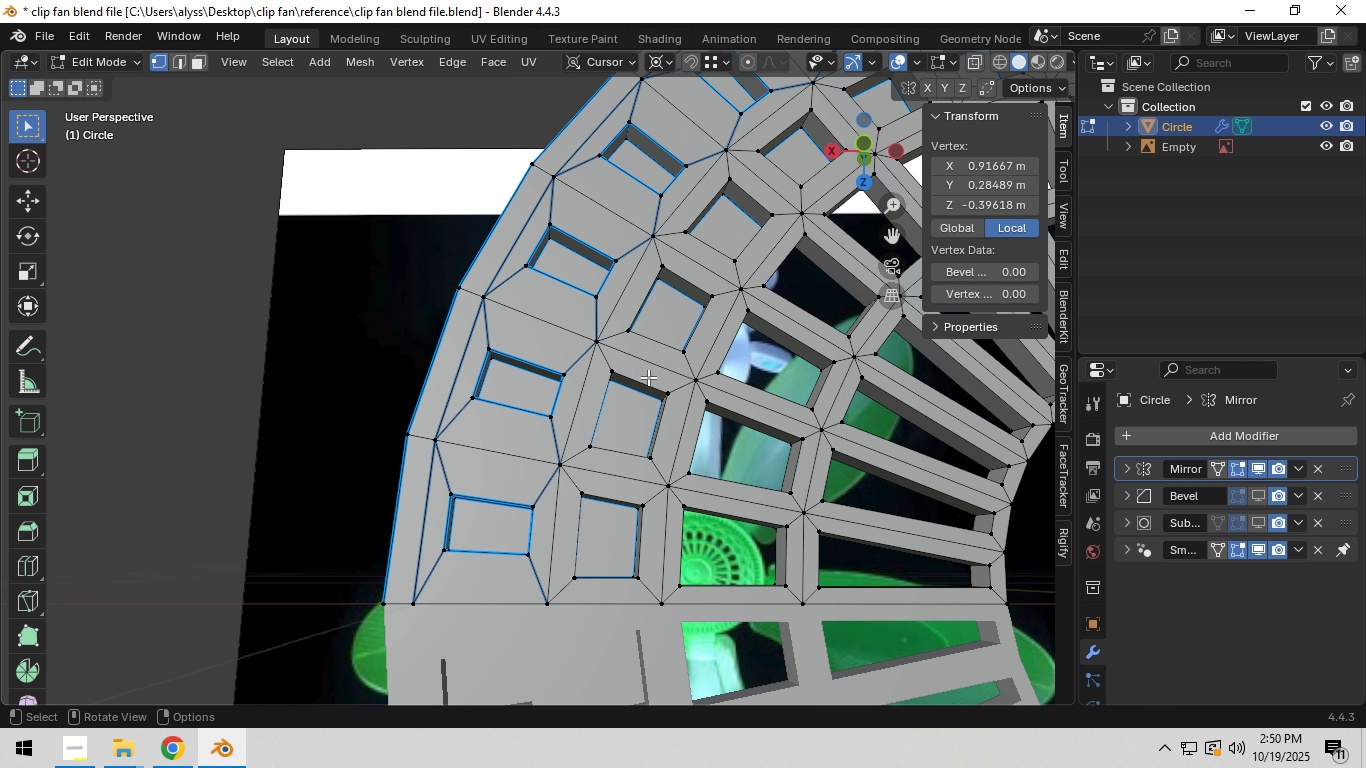 
wait(12.1)
 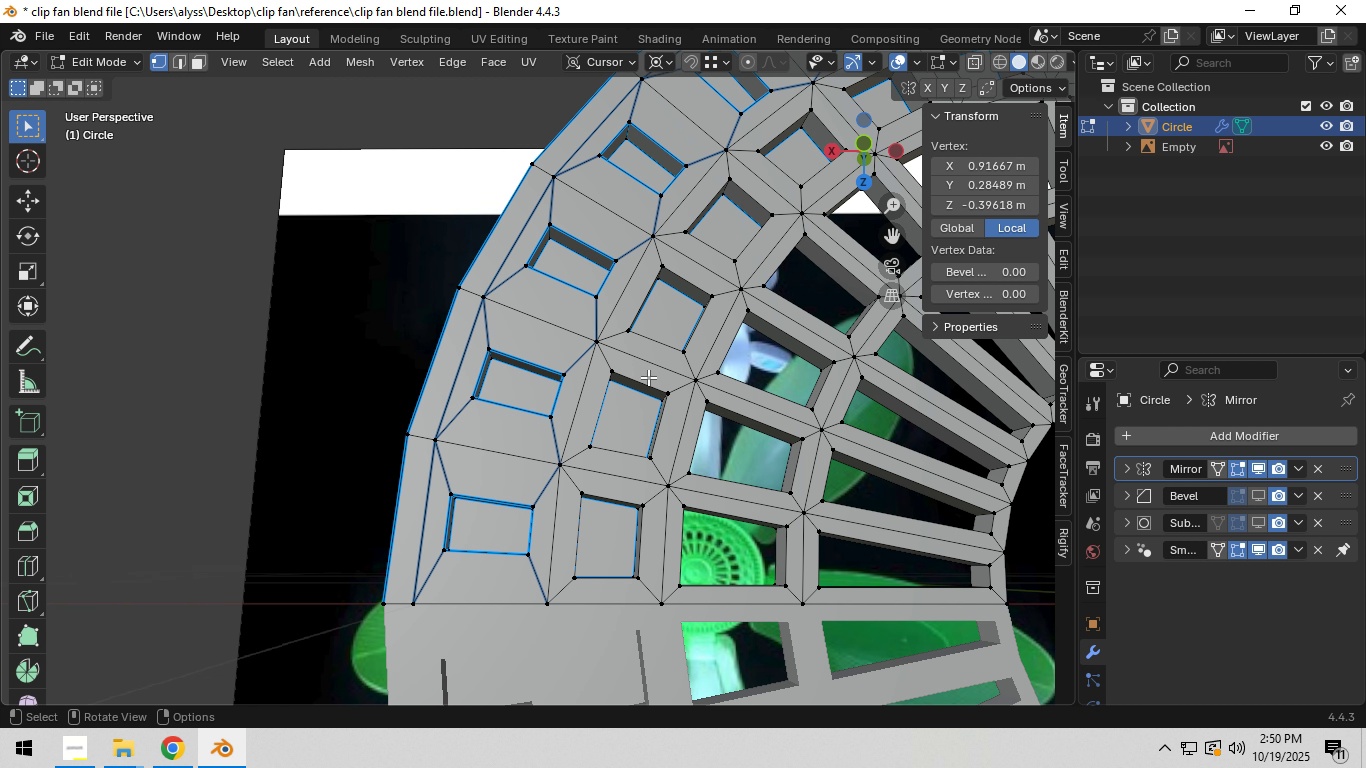 
hold_key(key=ShiftLeft, duration=0.58)
 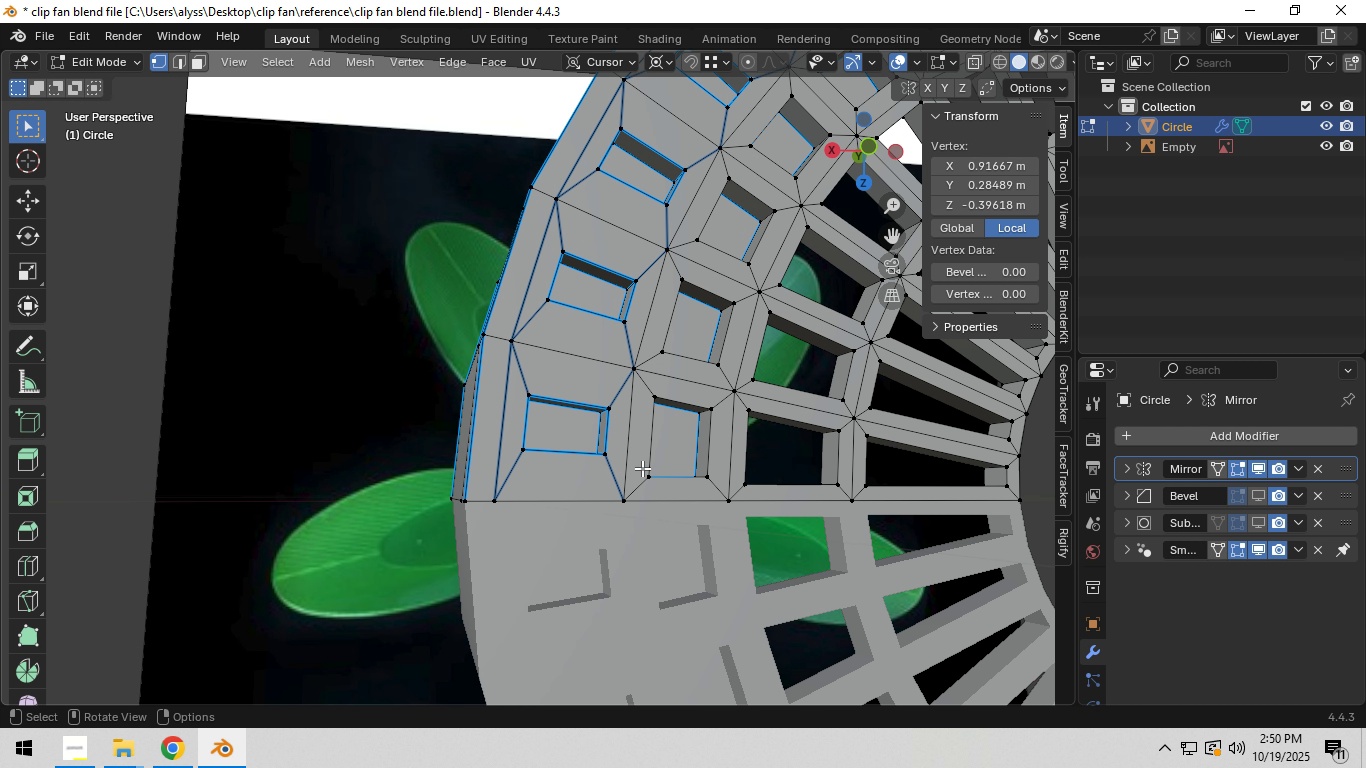 
wait(5.86)
 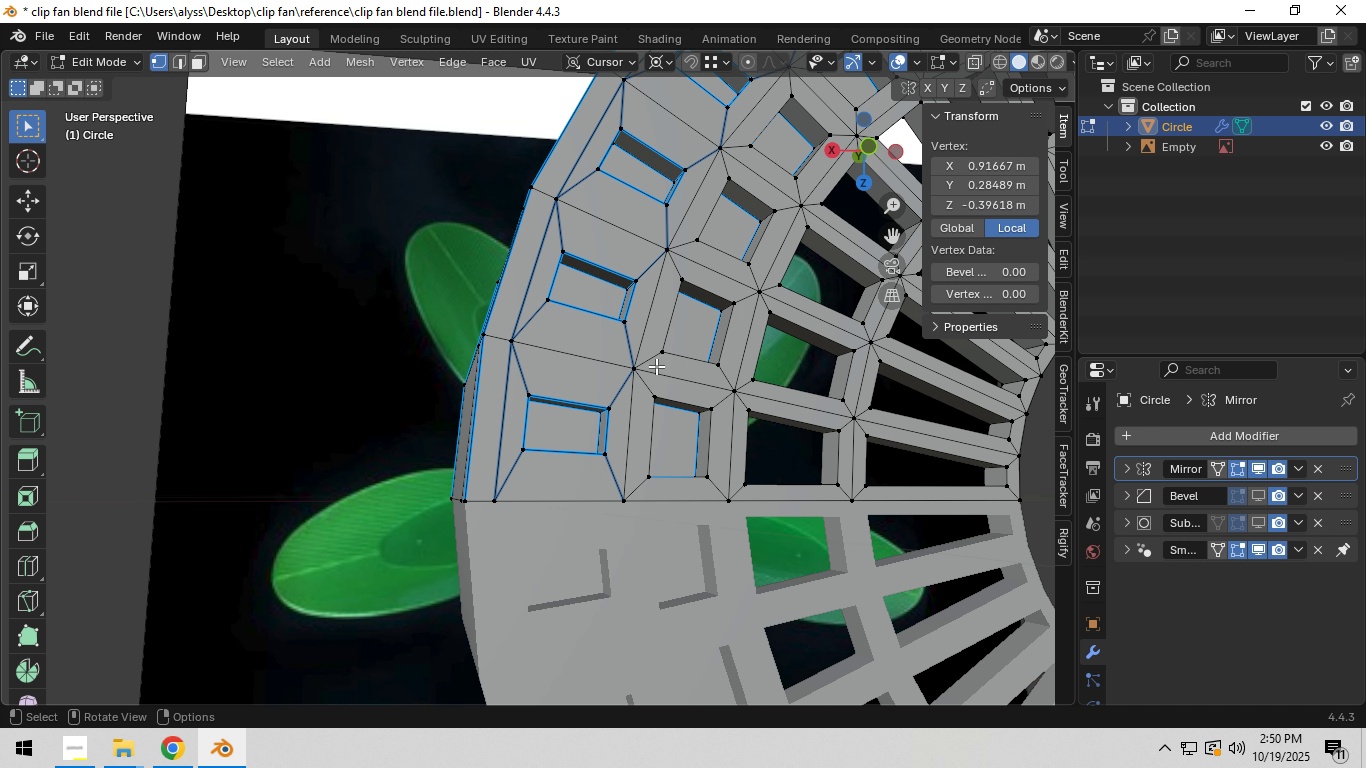 
hold_key(key=ShiftLeft, duration=0.71)
 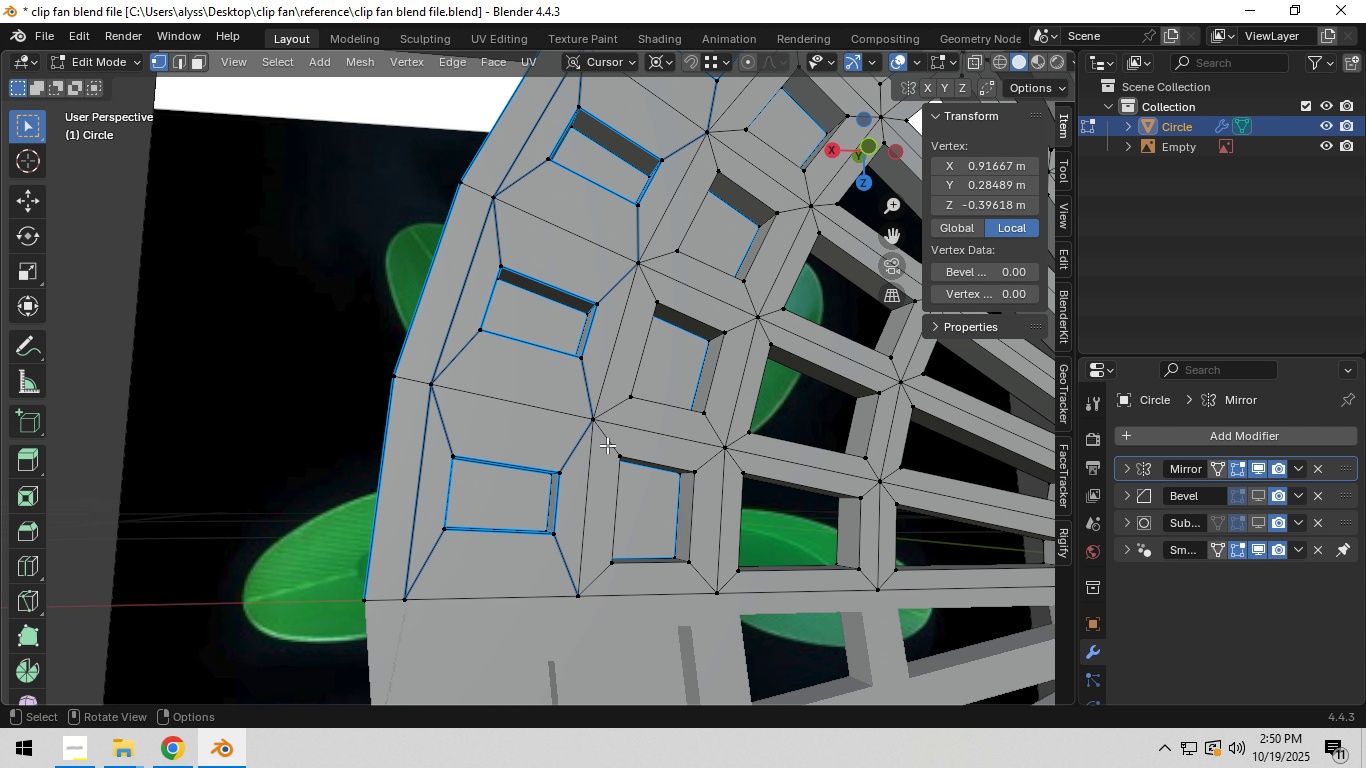 
scroll: coordinate [607, 445], scroll_direction: up, amount: 1.0
 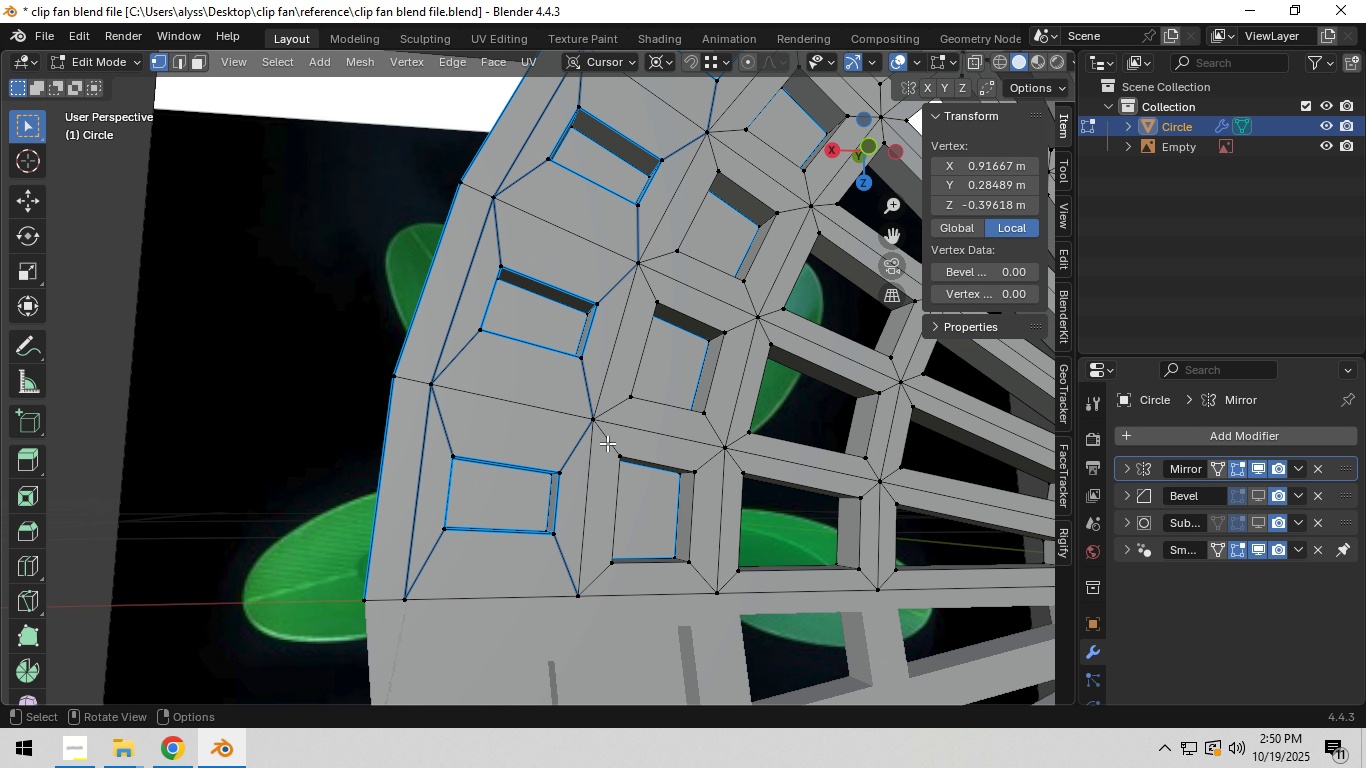 
hold_key(key=ShiftLeft, duration=0.65)
 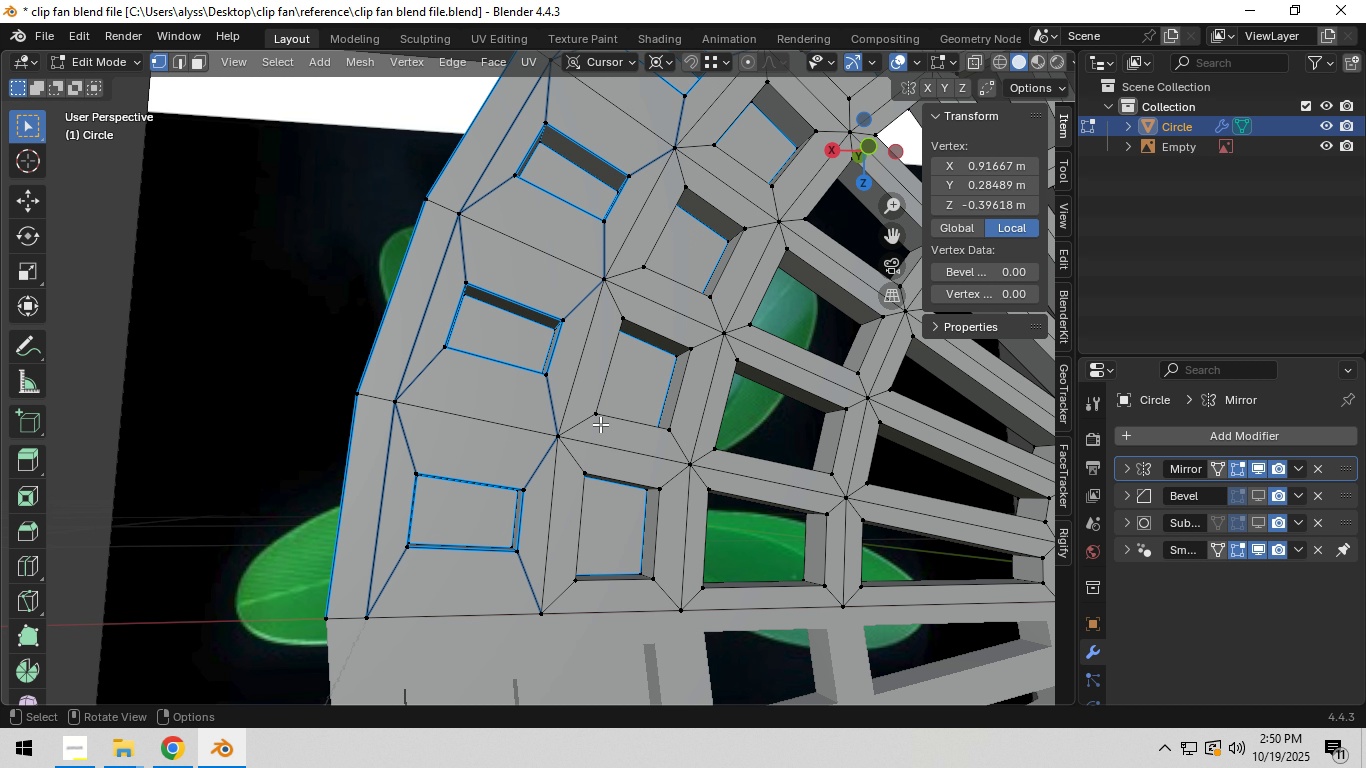 
hold_key(key=ShiftLeft, duration=0.35)
 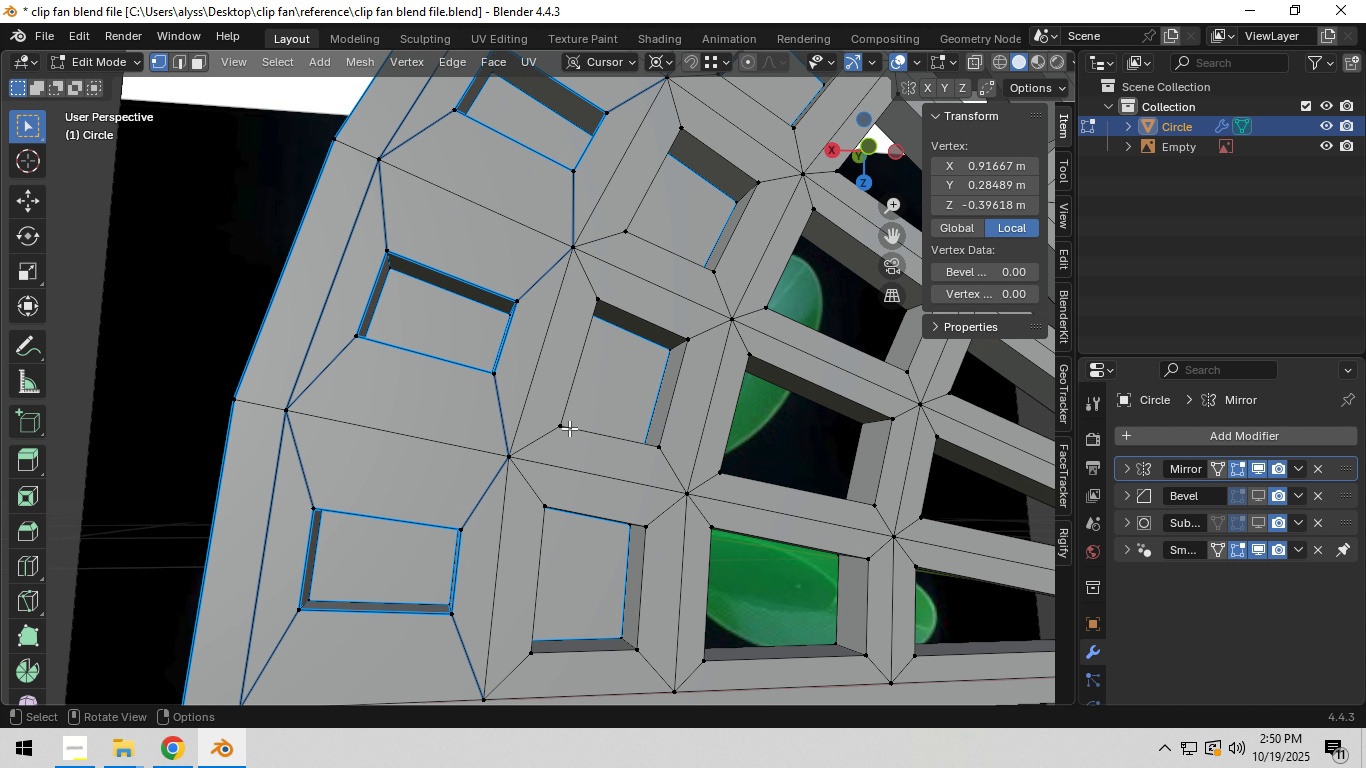 
scroll: coordinate [569, 428], scroll_direction: up, amount: 1.0
 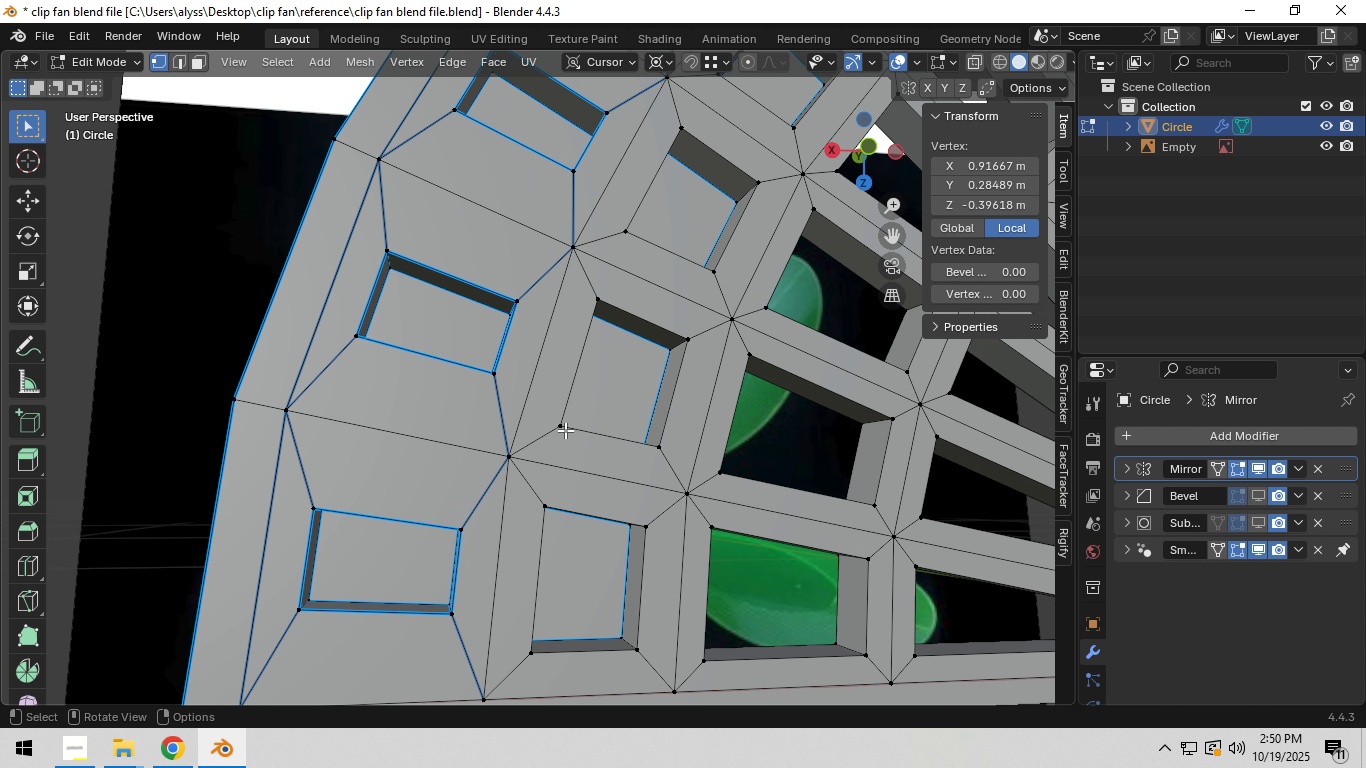 
hold_key(key=ShiftLeft, duration=0.54)
 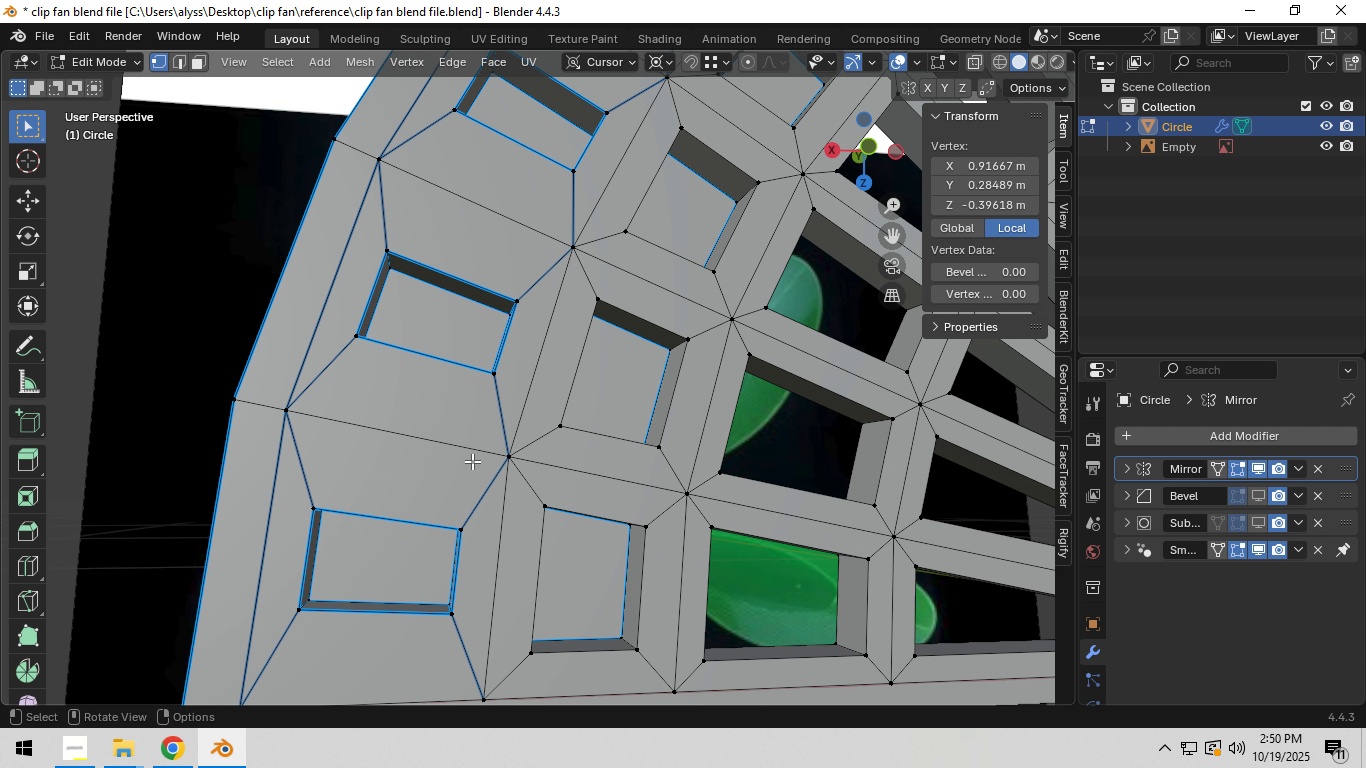 
hold_key(key=ShiftLeft, duration=0.54)
 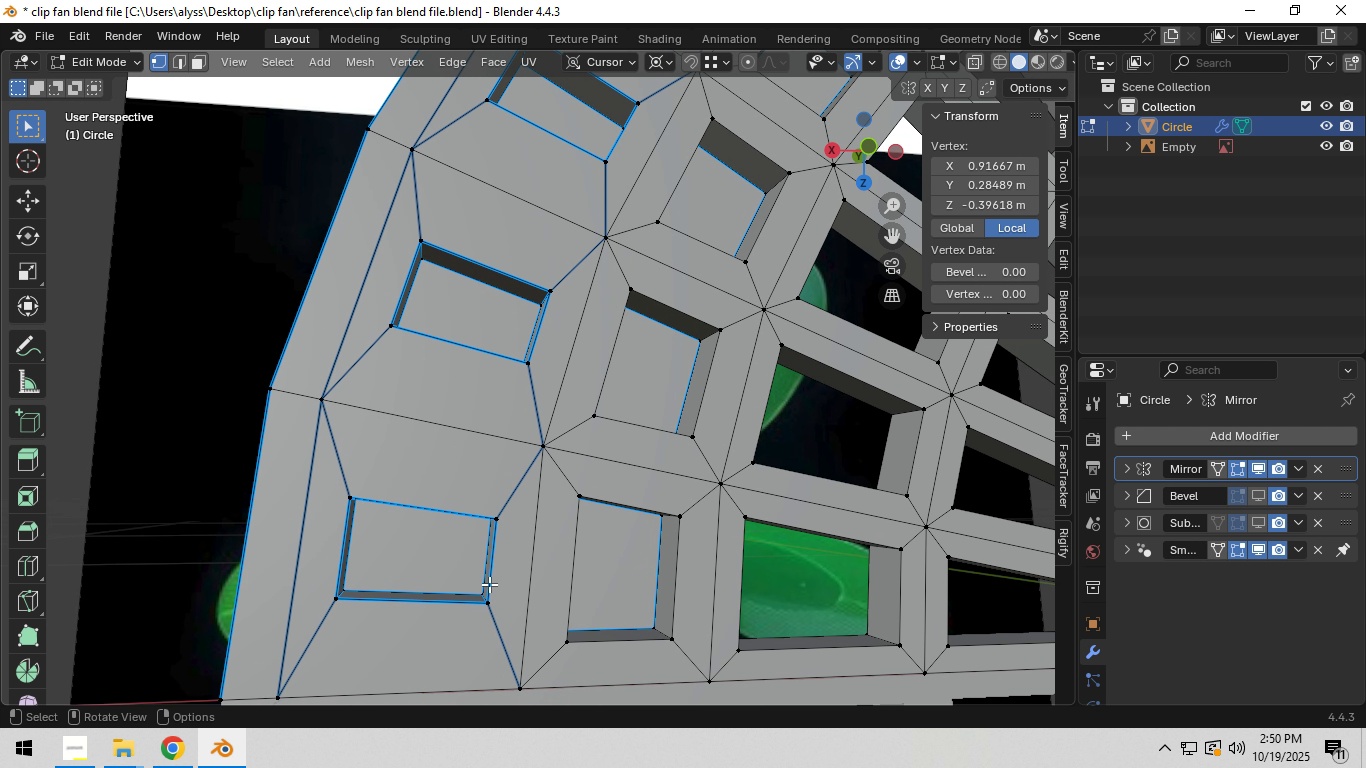 
wait(6.01)
 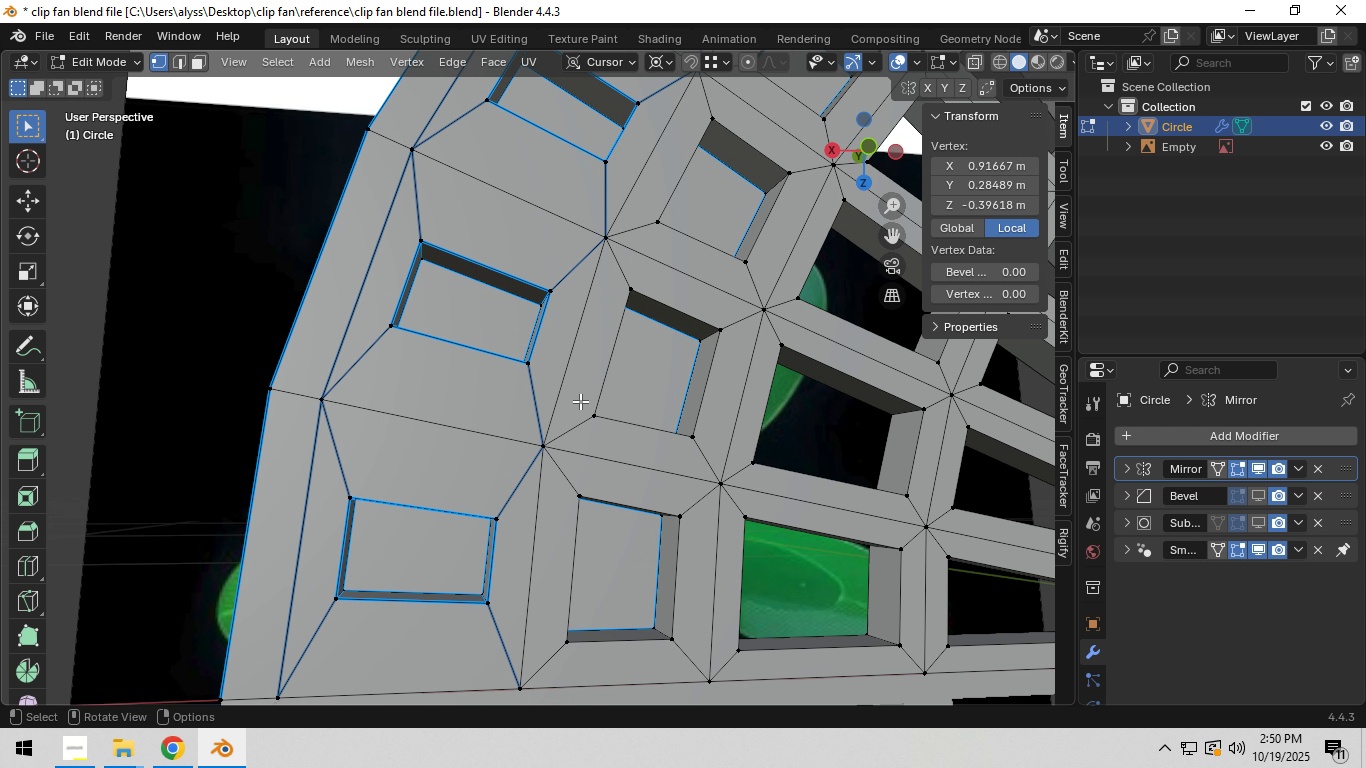 
hold_key(key=ShiftLeft, duration=0.86)
 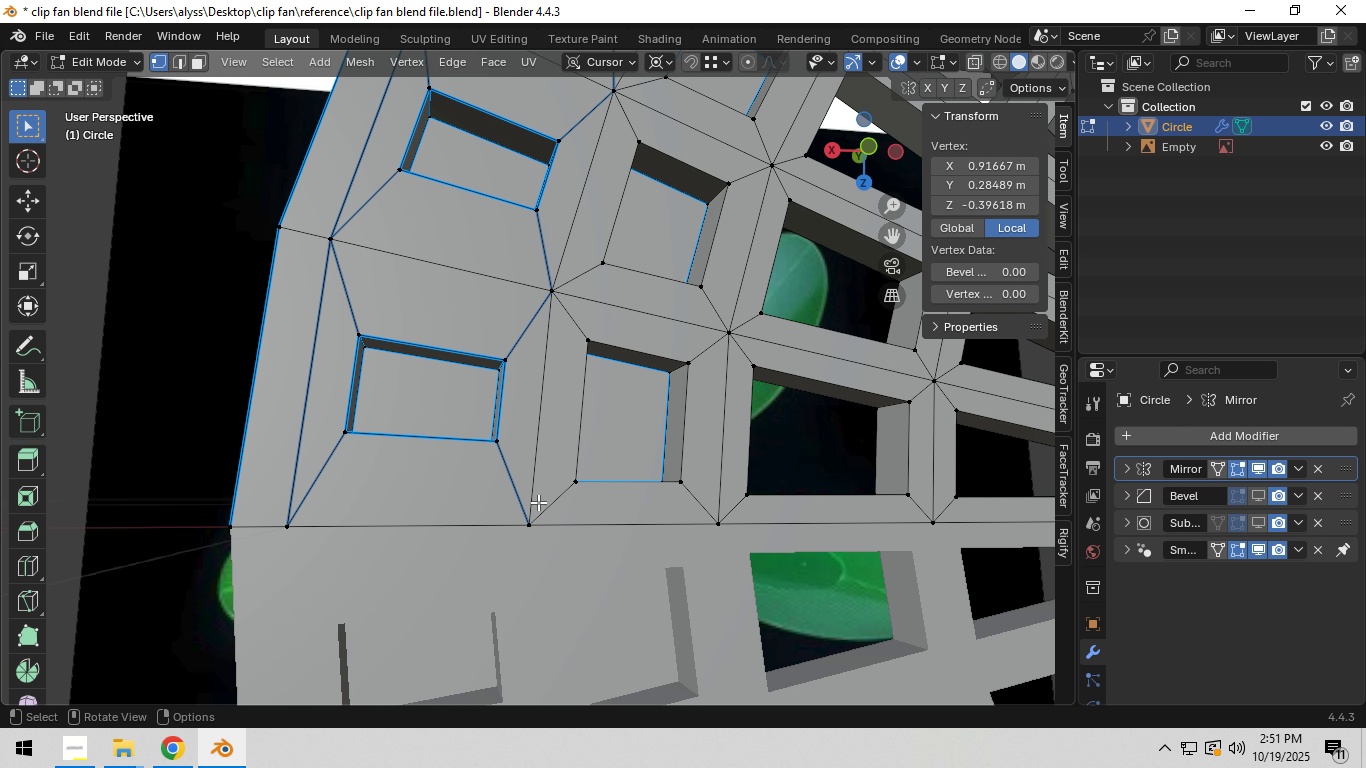 
scroll: coordinate [545, 486], scroll_direction: up, amount: 1.0
 